 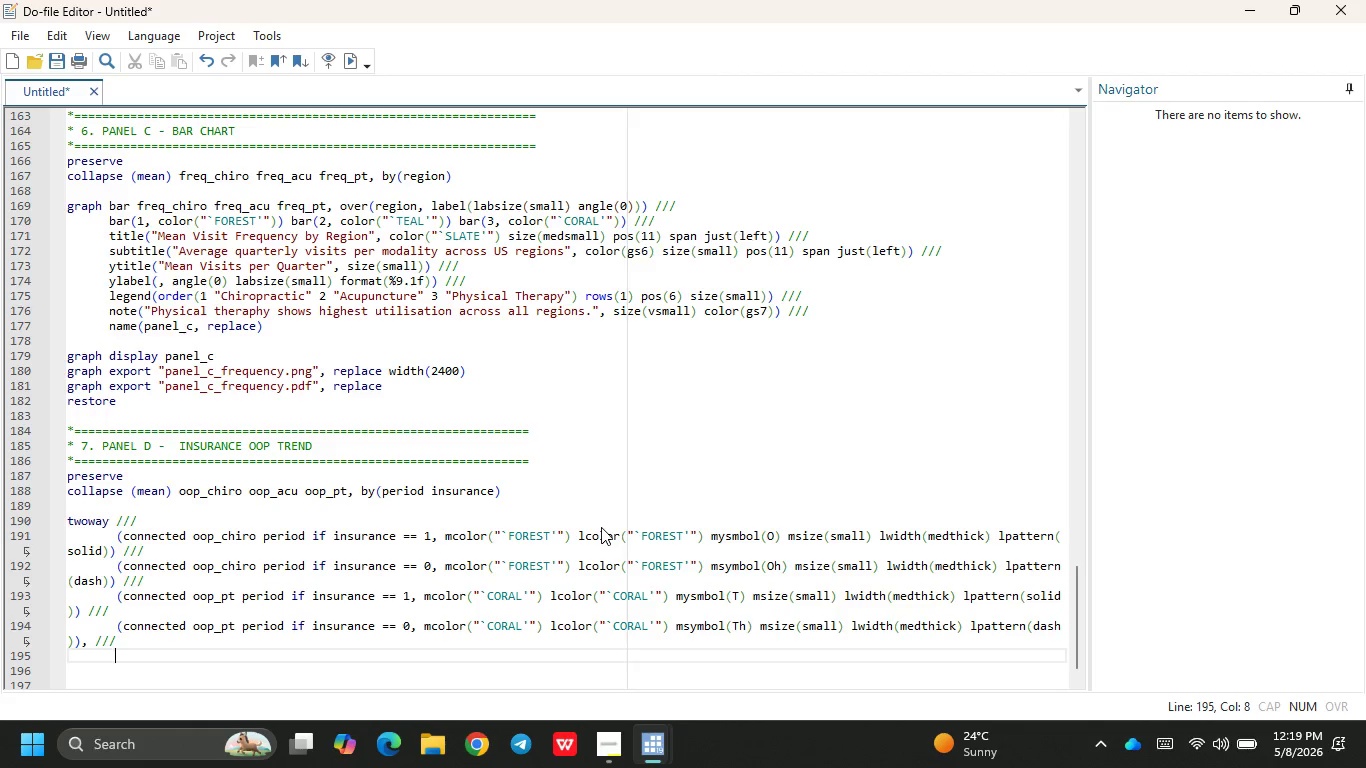 
type(title("OOP c)
key(Backspace)
type(Cost Trend by Insurnac)
key(Backspace)
key(Backspace)
type(a)
key(Backspace)
key(Backspace)
type(anc )
key(Backspace)
type(e Sat)
key(Backspace)
key(Backspace)
type(tatus )
key(Backspace)
 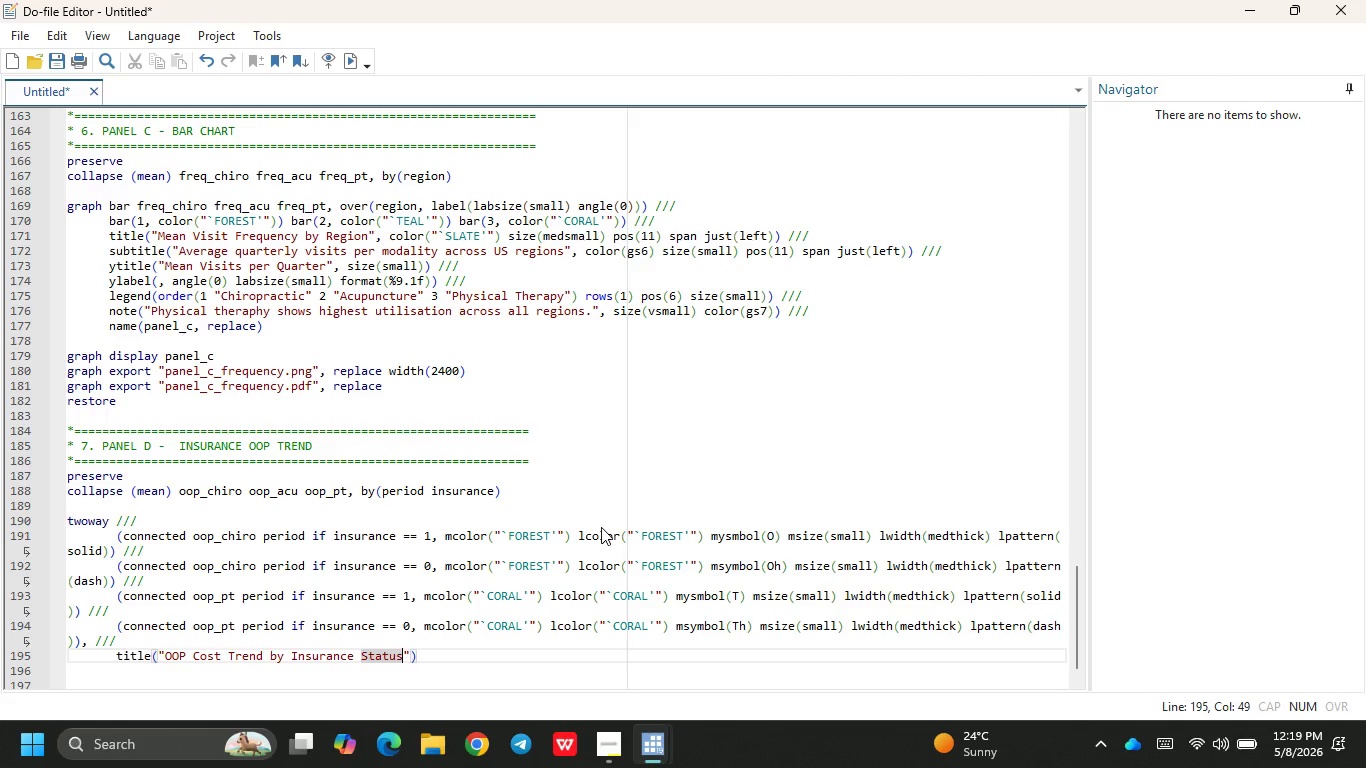 
key(ArrowRight)
 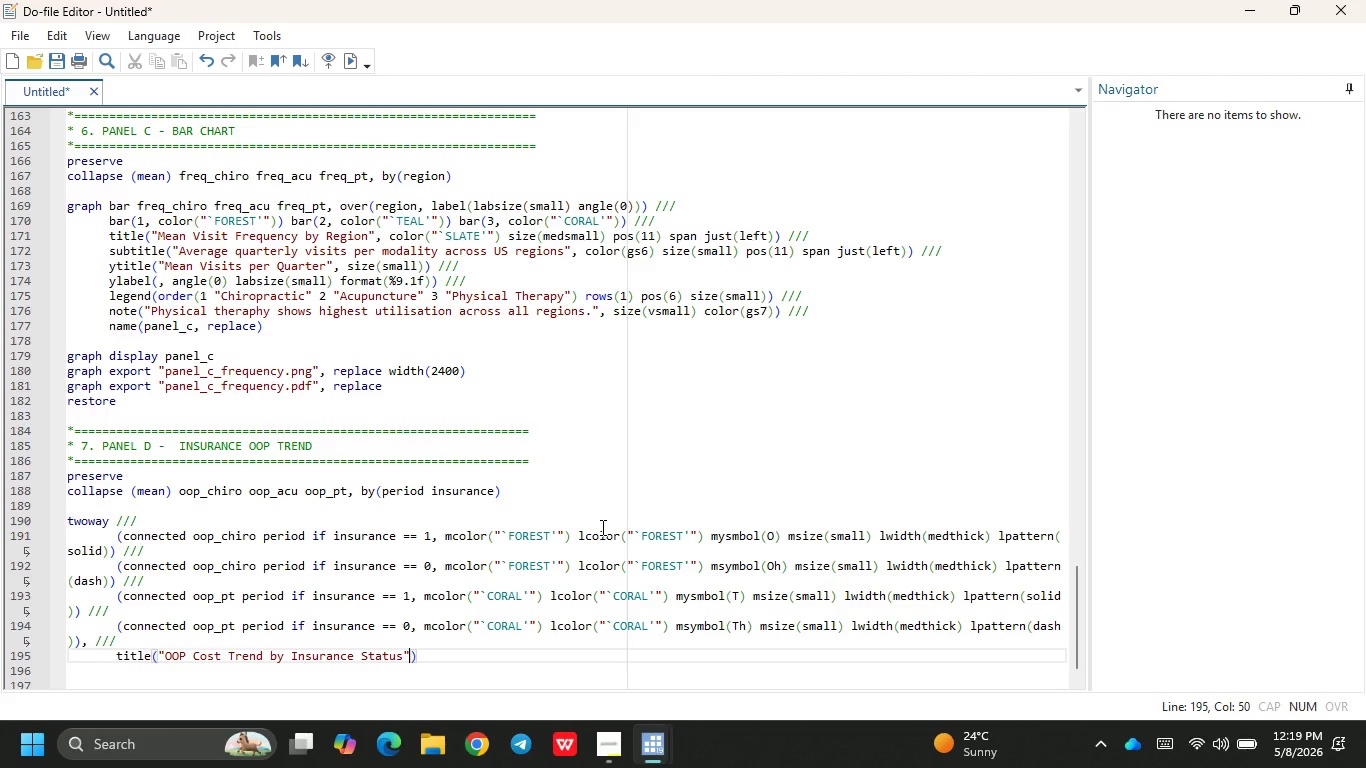 
type(.)
key(Backspace)
type(, color("`S)
 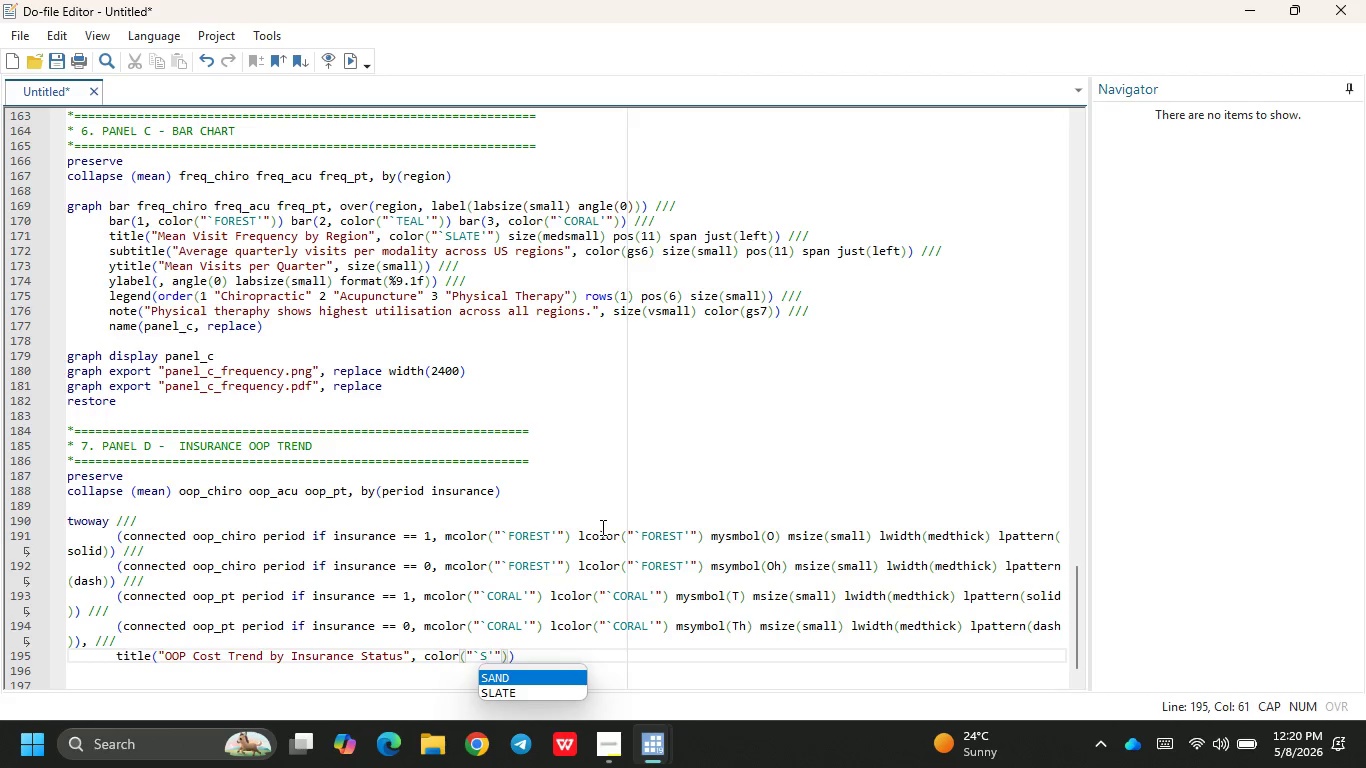 
key(ArrowDown)
 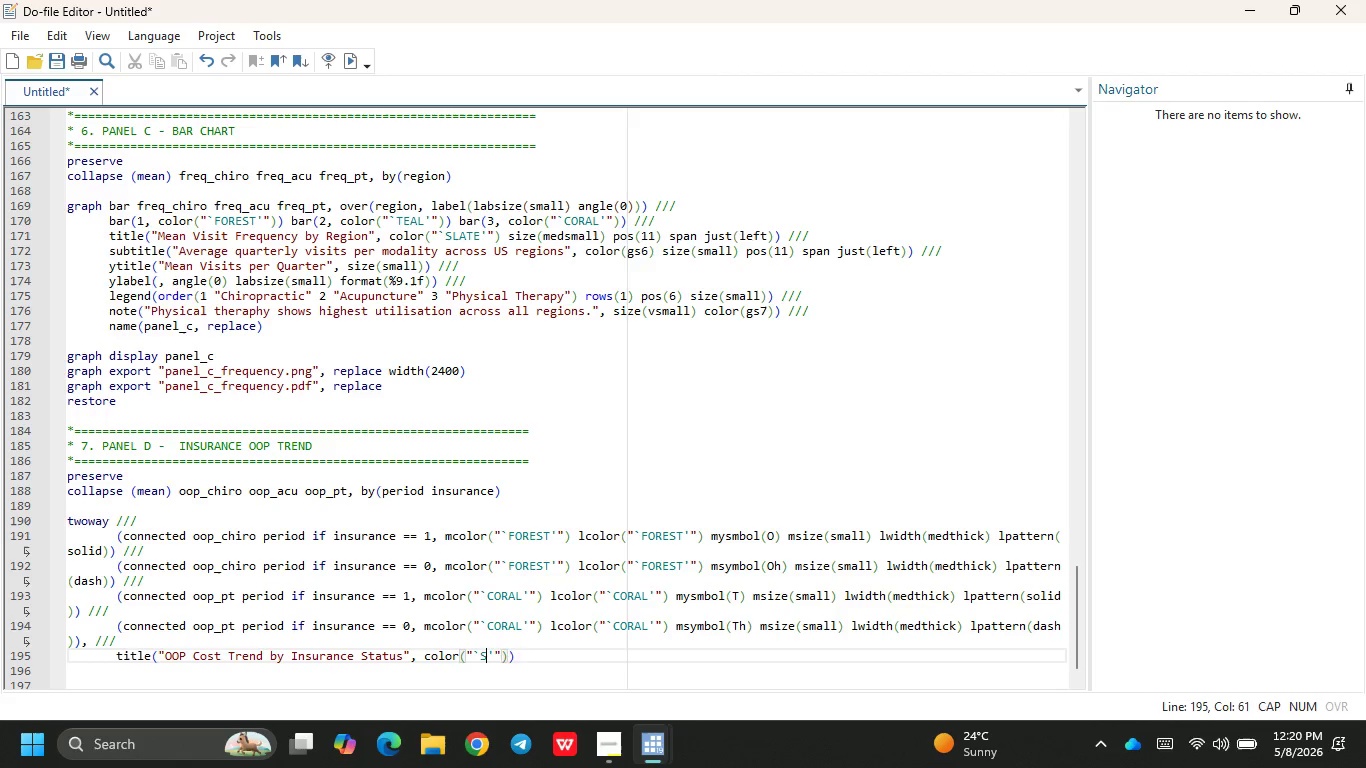 
key(Enter)
 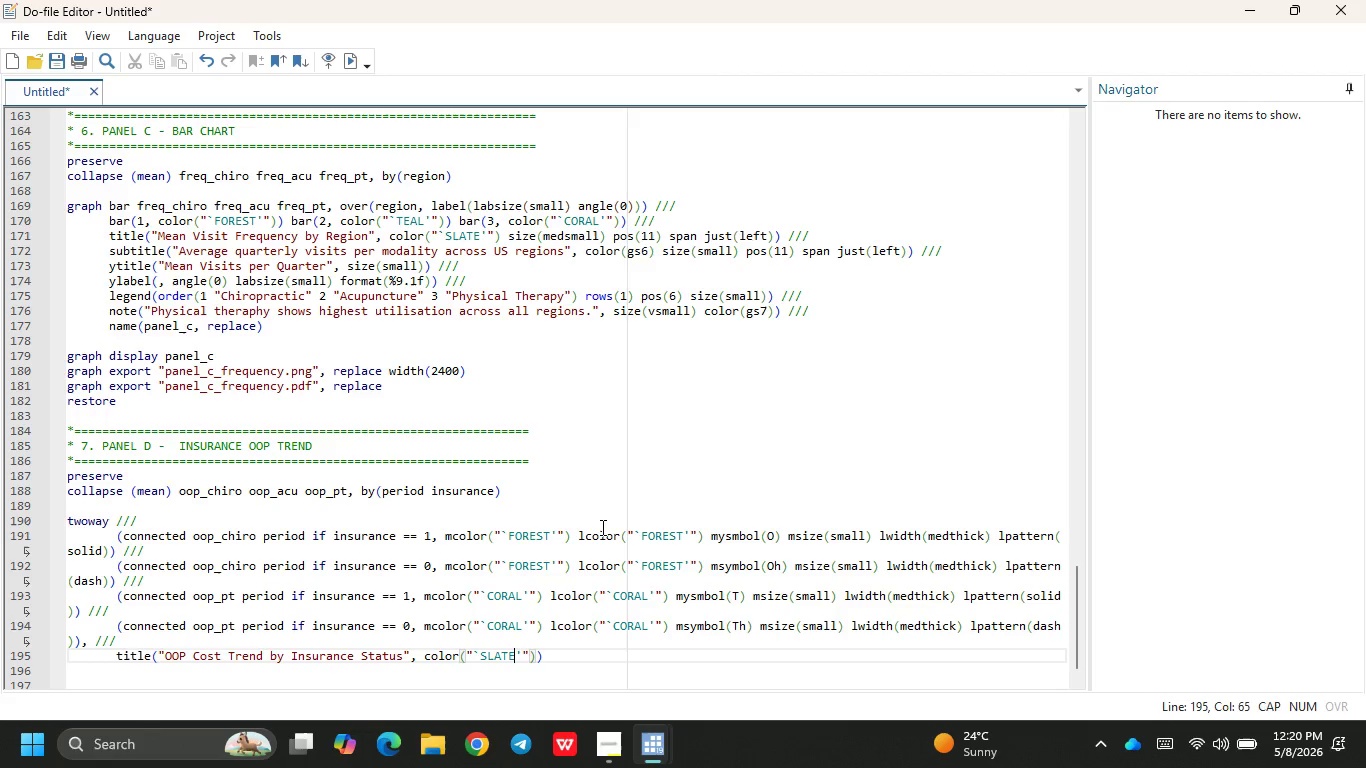 
key(CapsLock)
 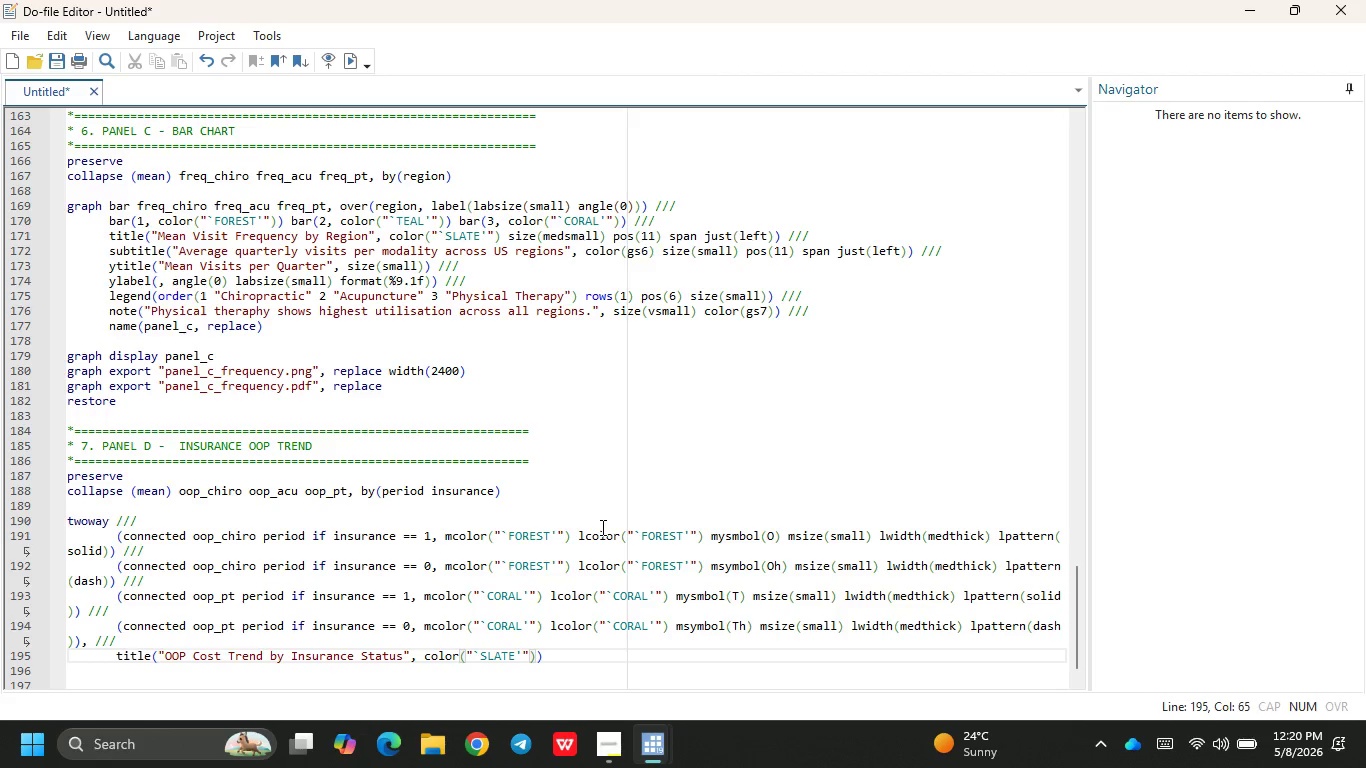 
key(ArrowRight)
 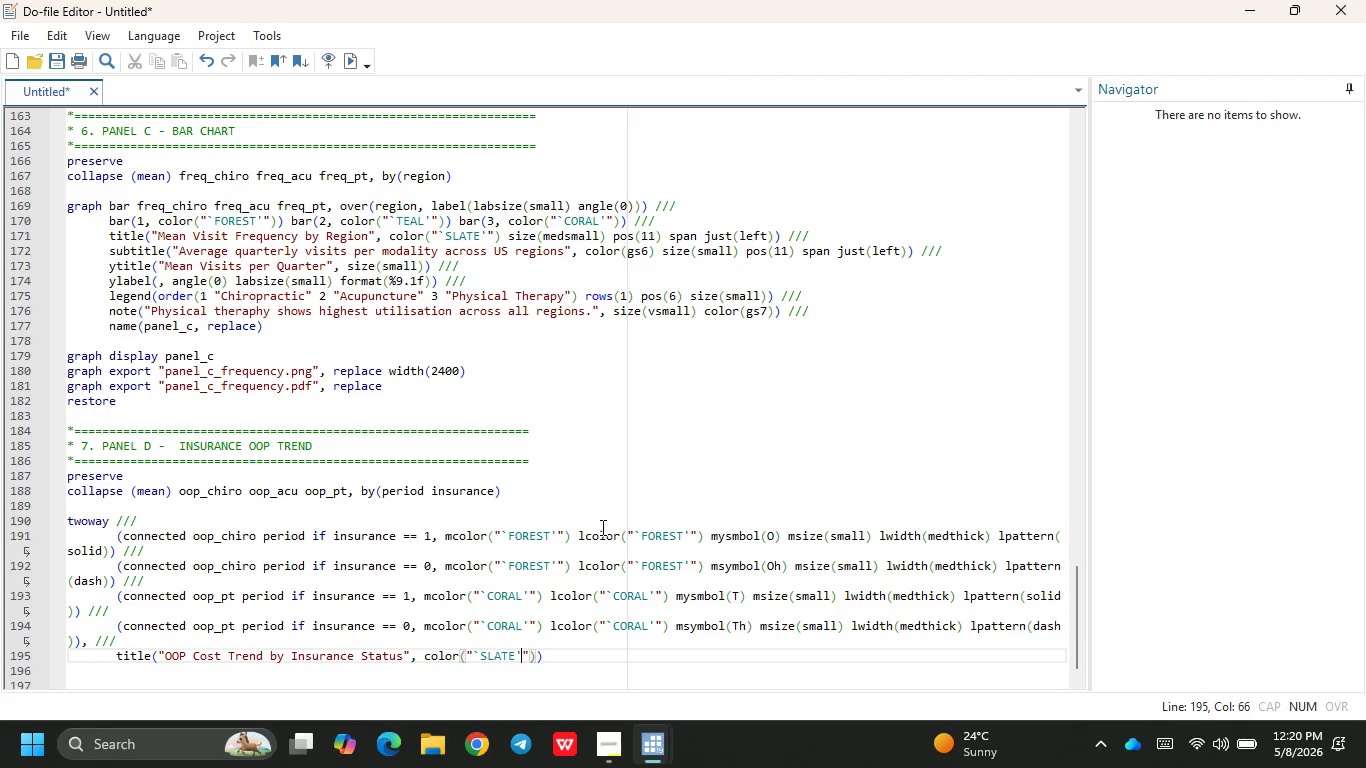 
key(ArrowRight)
 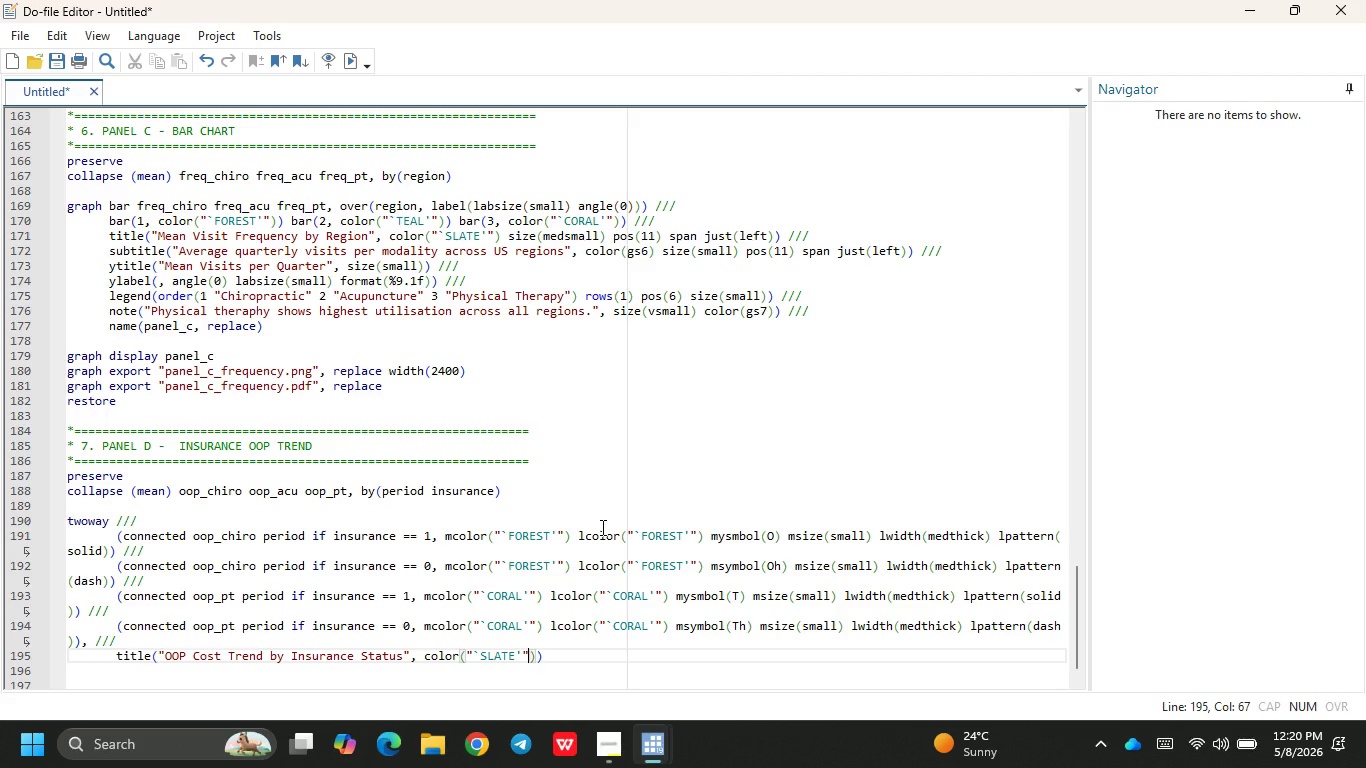 
key(ArrowRight)
 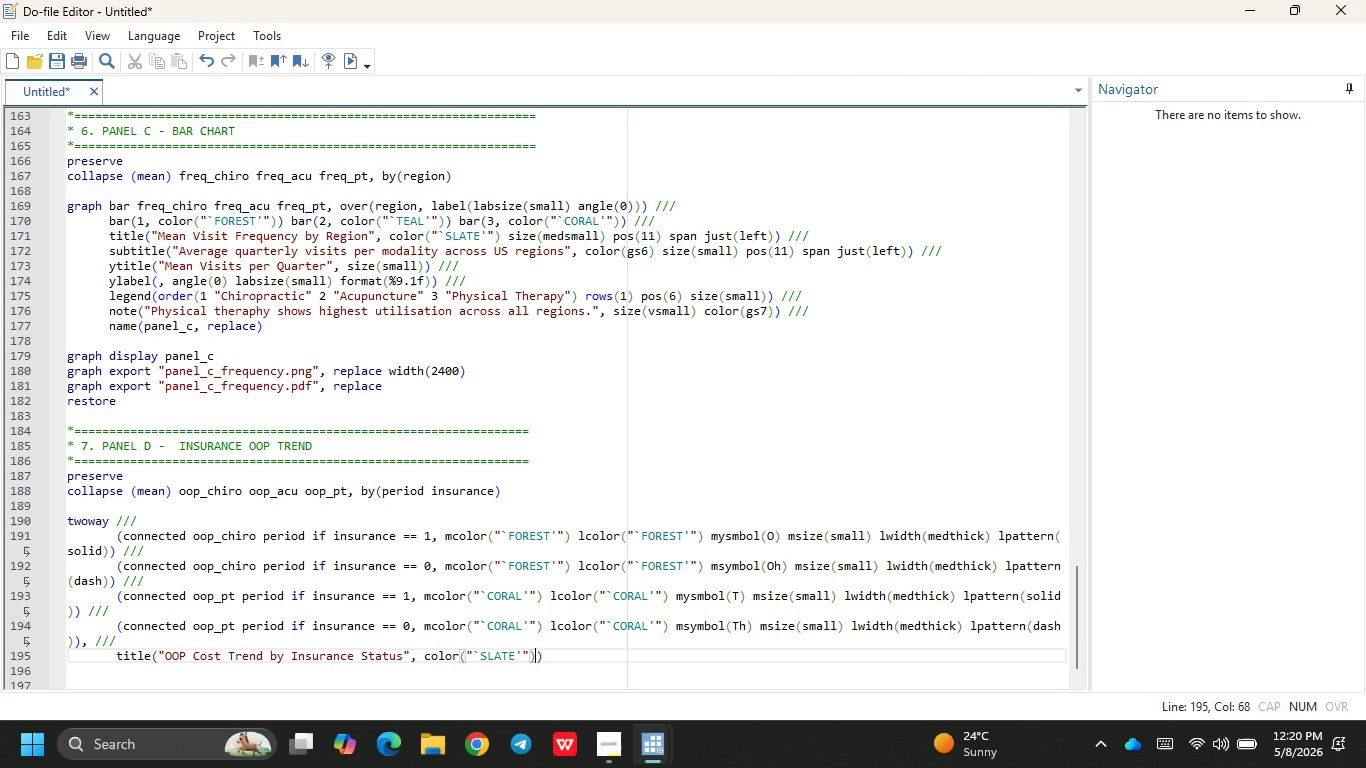 
type( size)
 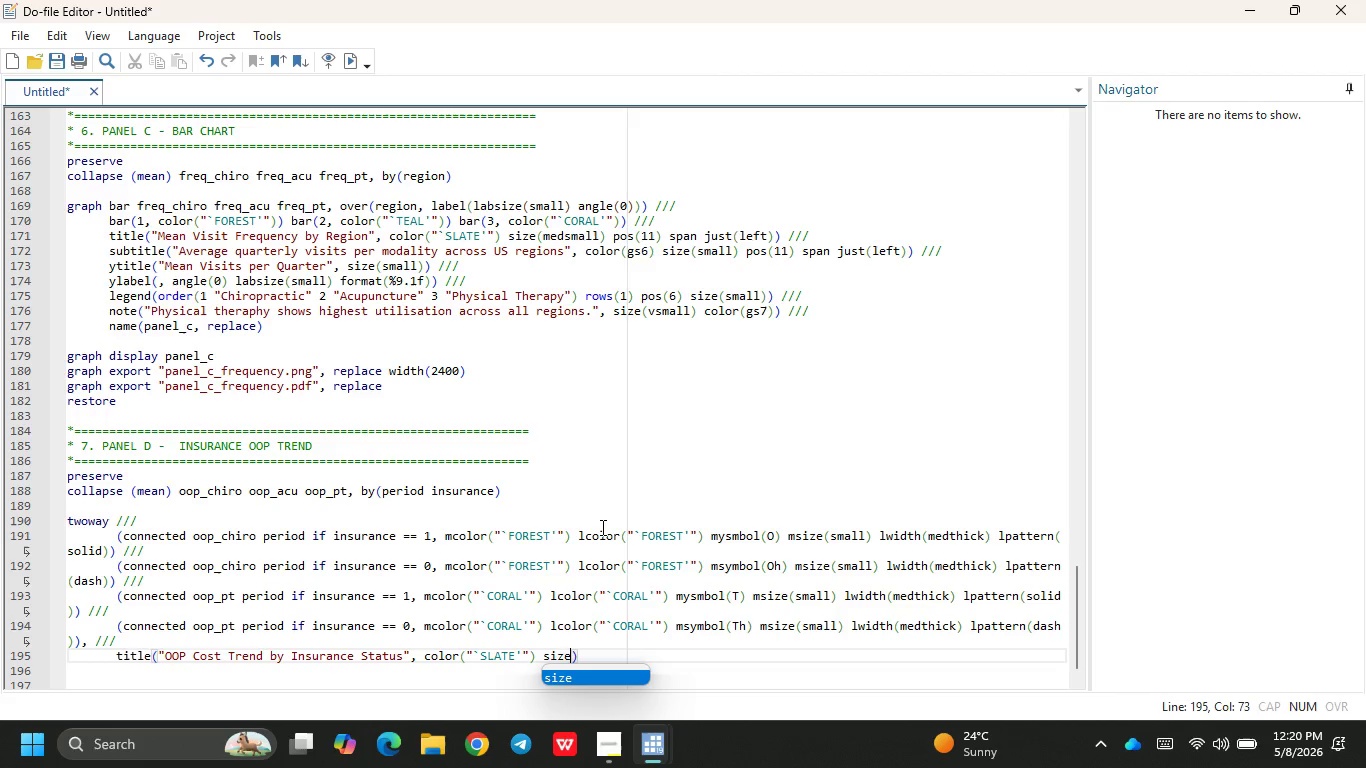 
key(Enter)
 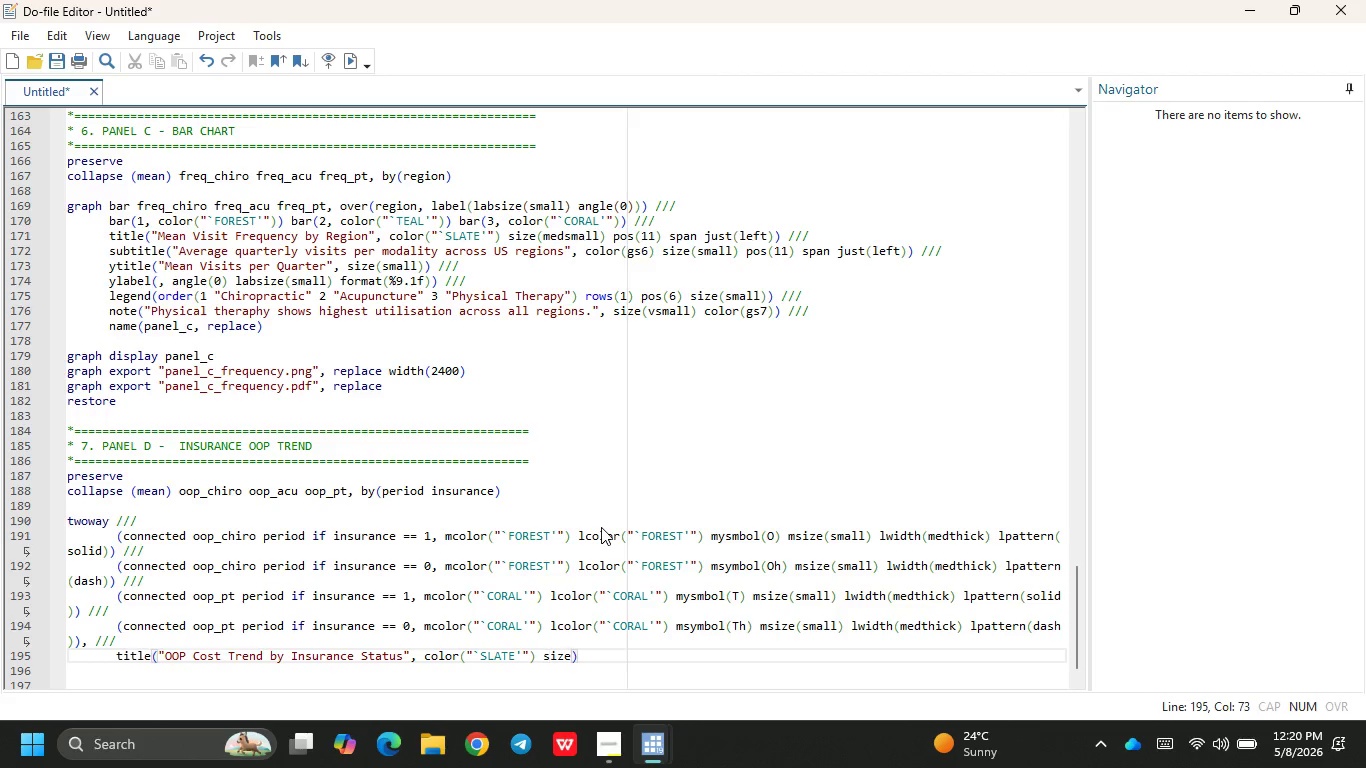 
type(Om)
key(Backspace)
key(Backspace)
type())
key(Backspace)
type(()
key(Backspace)
 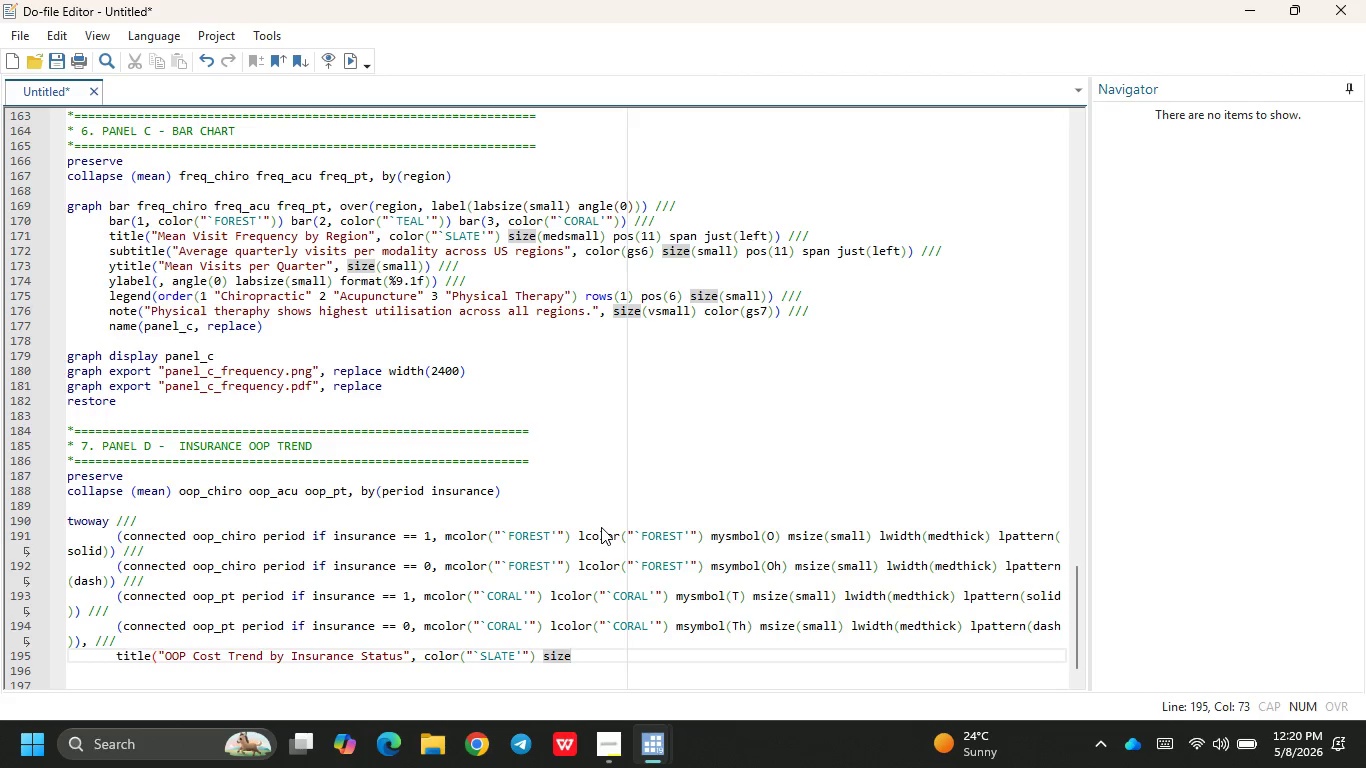 
key(Control+Z)
 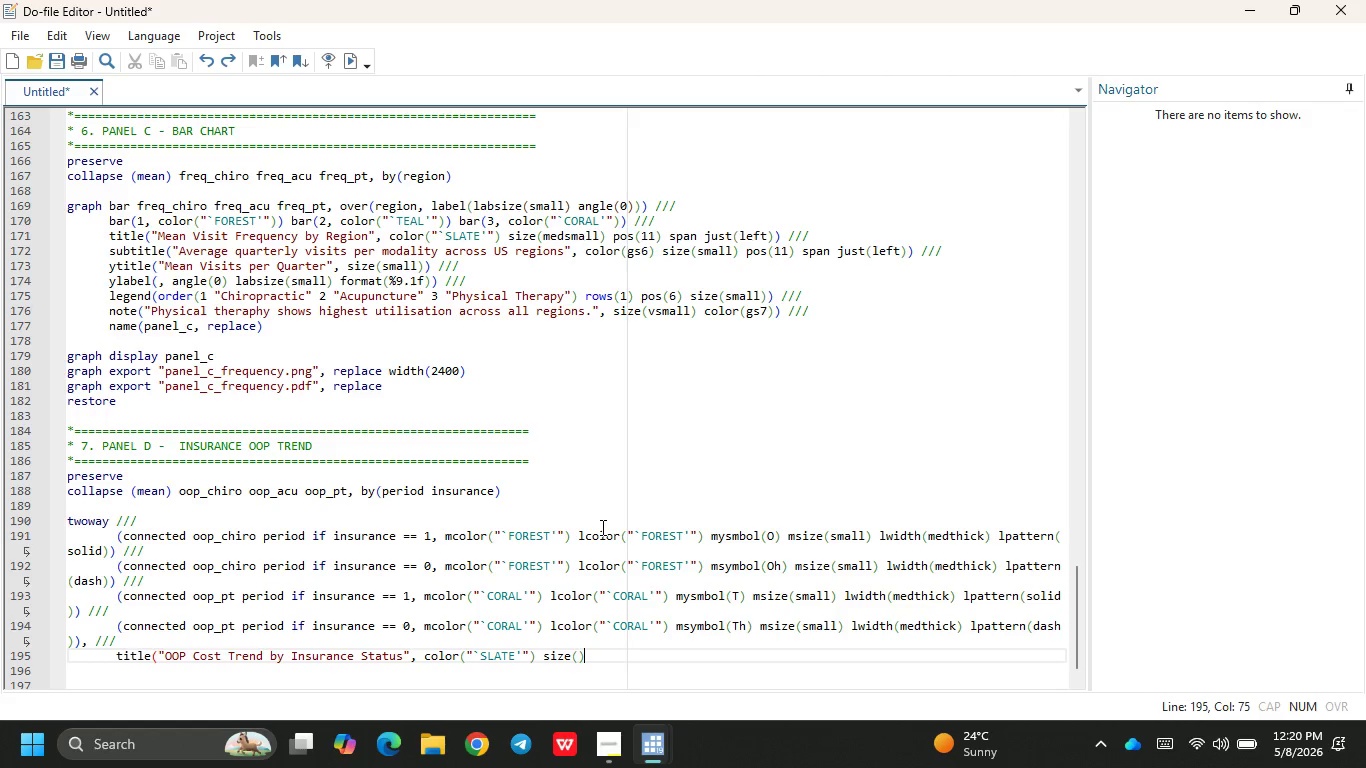 
key(Control+Z)
 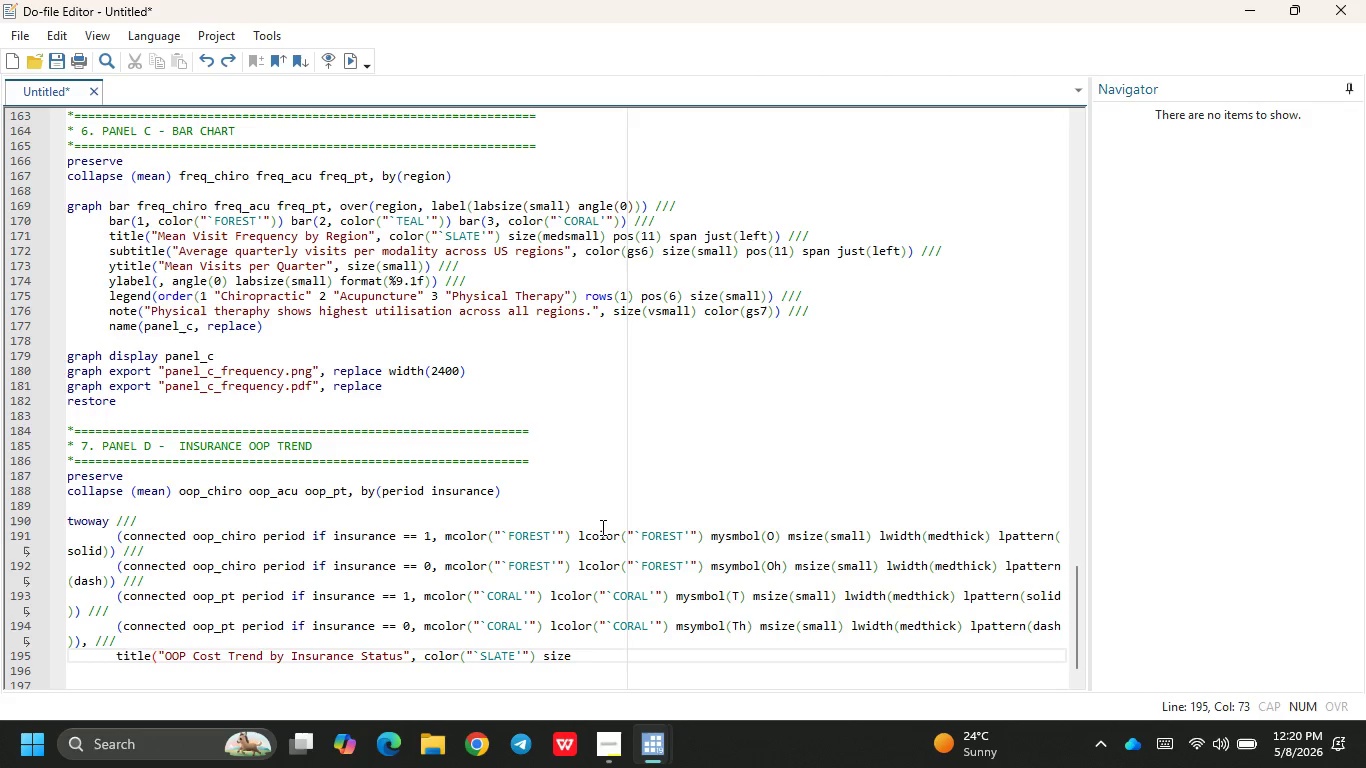 
key(Control+Z)
 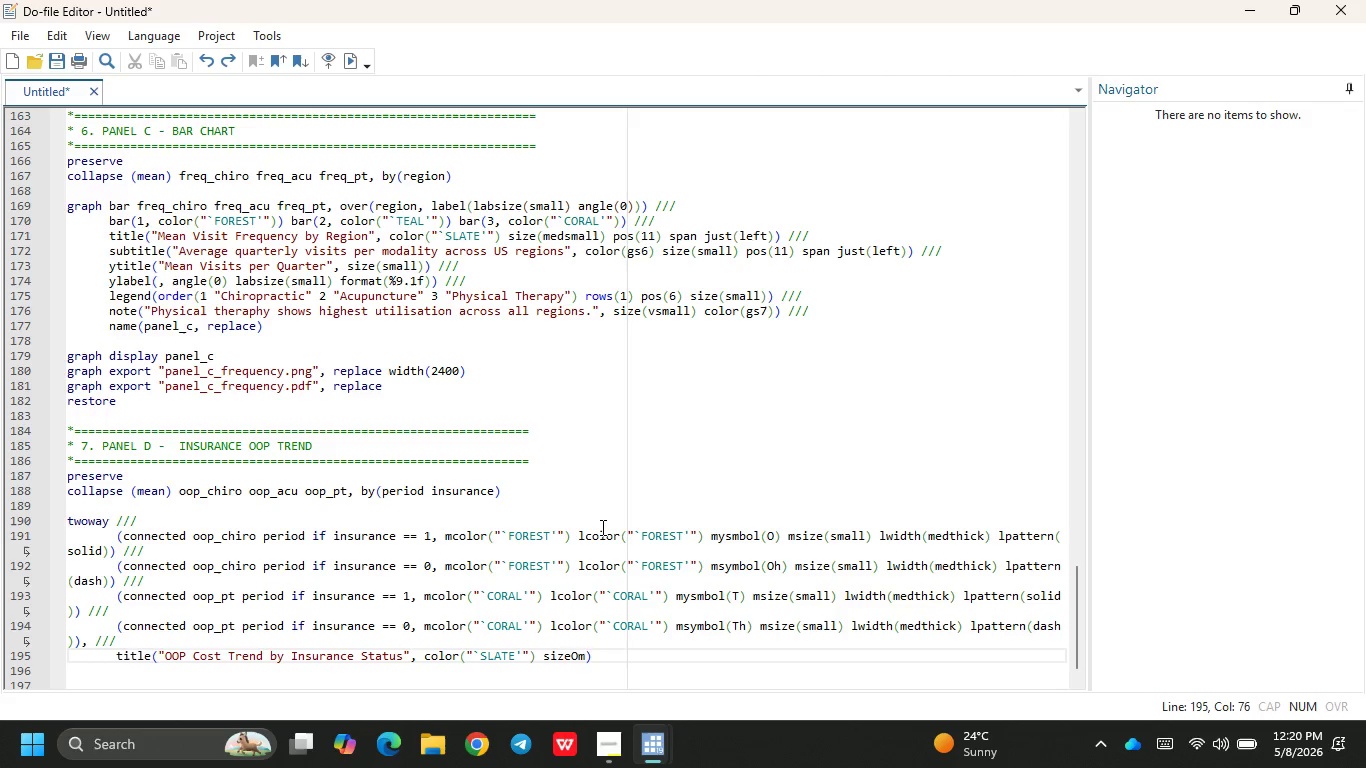 
key(Control+Z)
 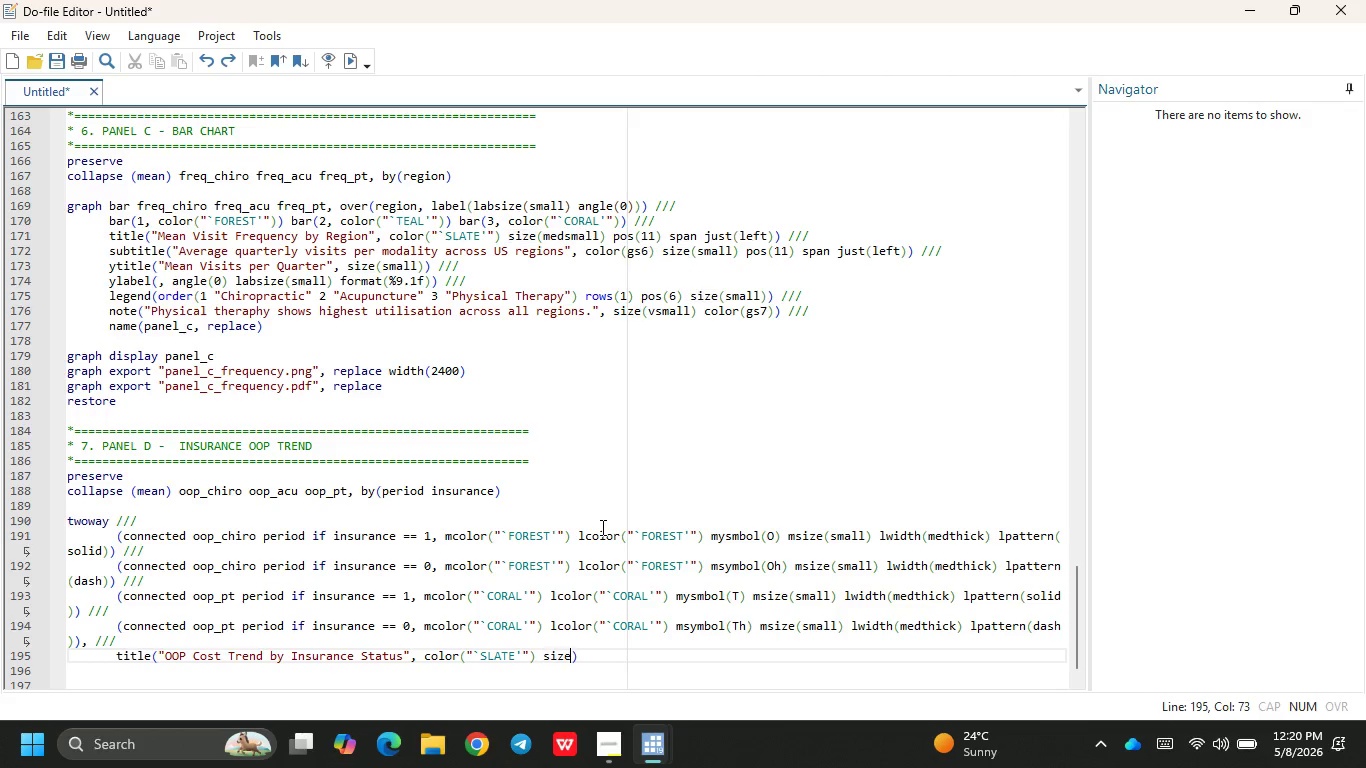 
key(Control+Z)
 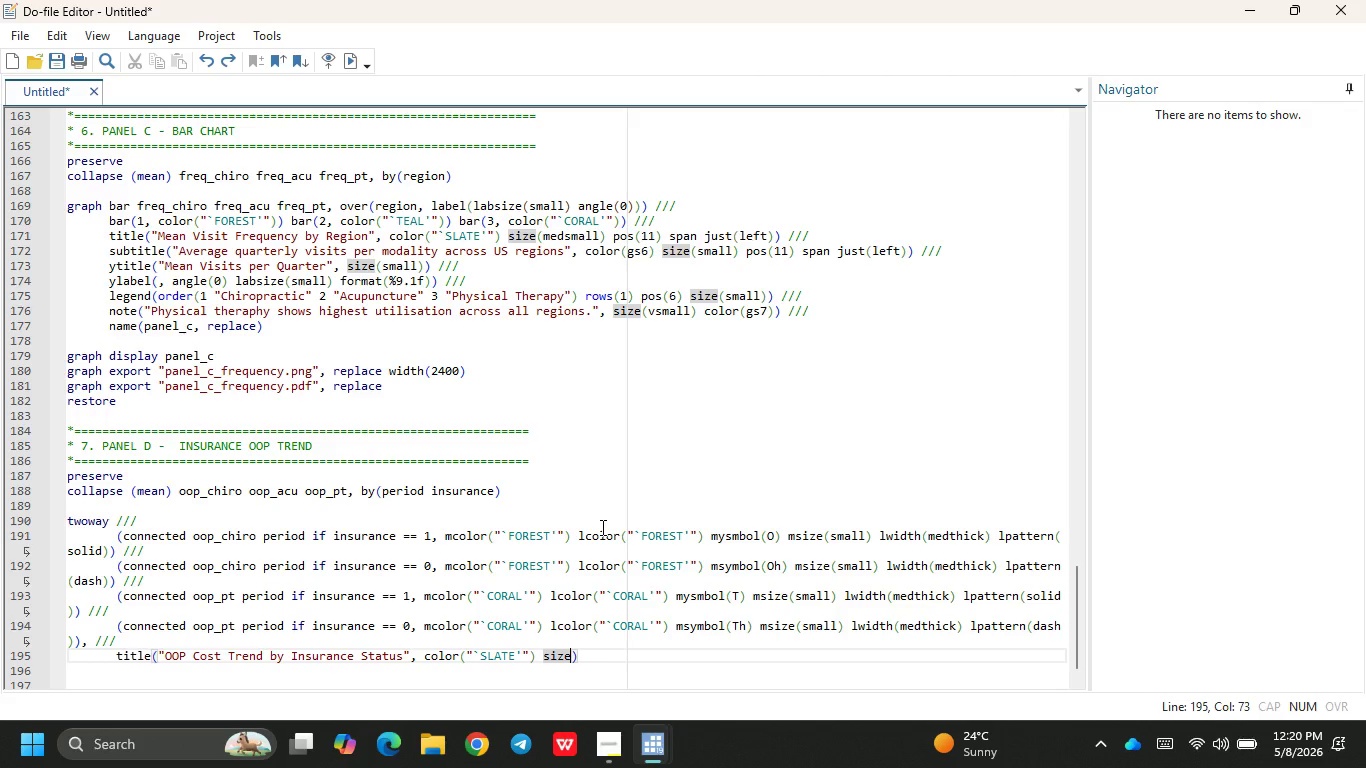 
key(Control+Z)
 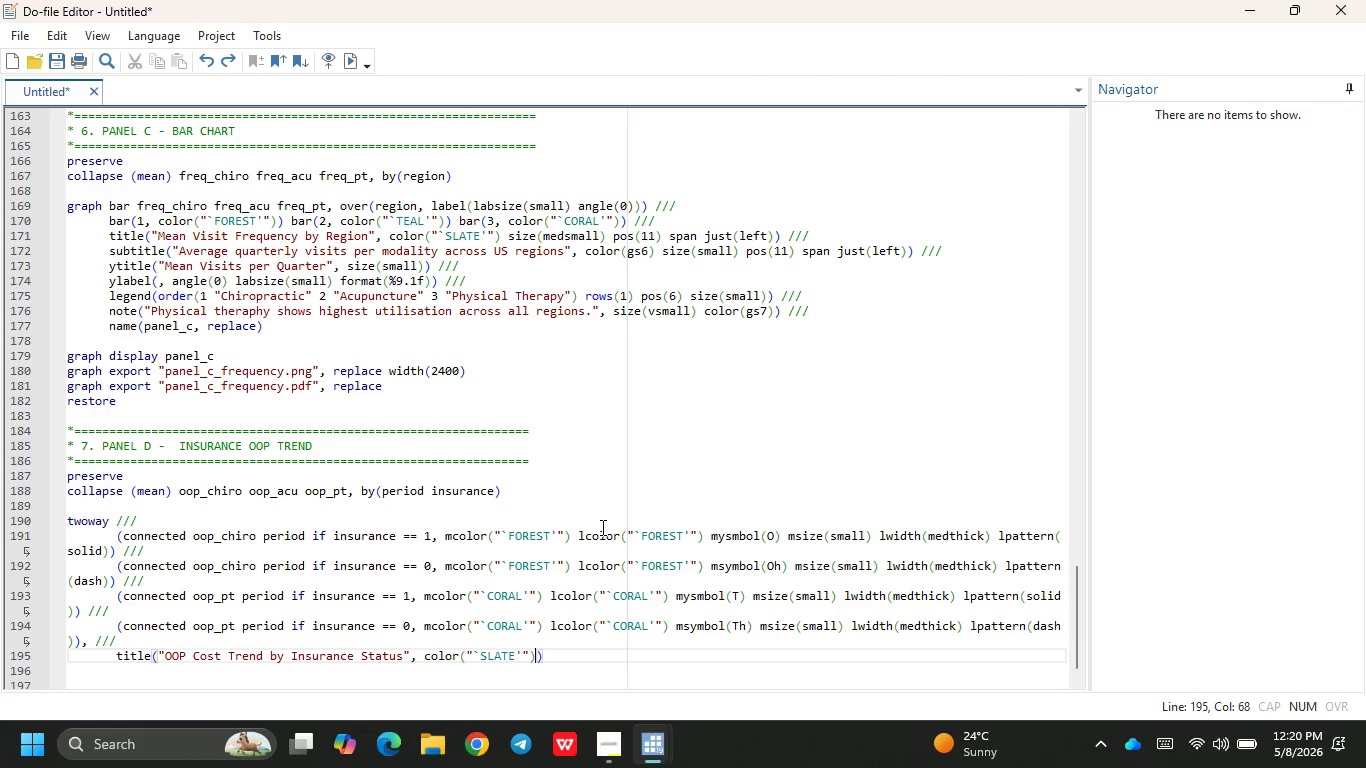 
type(s)
key(Backspace)
type( i)
key(Backspace)
type(size(med)
 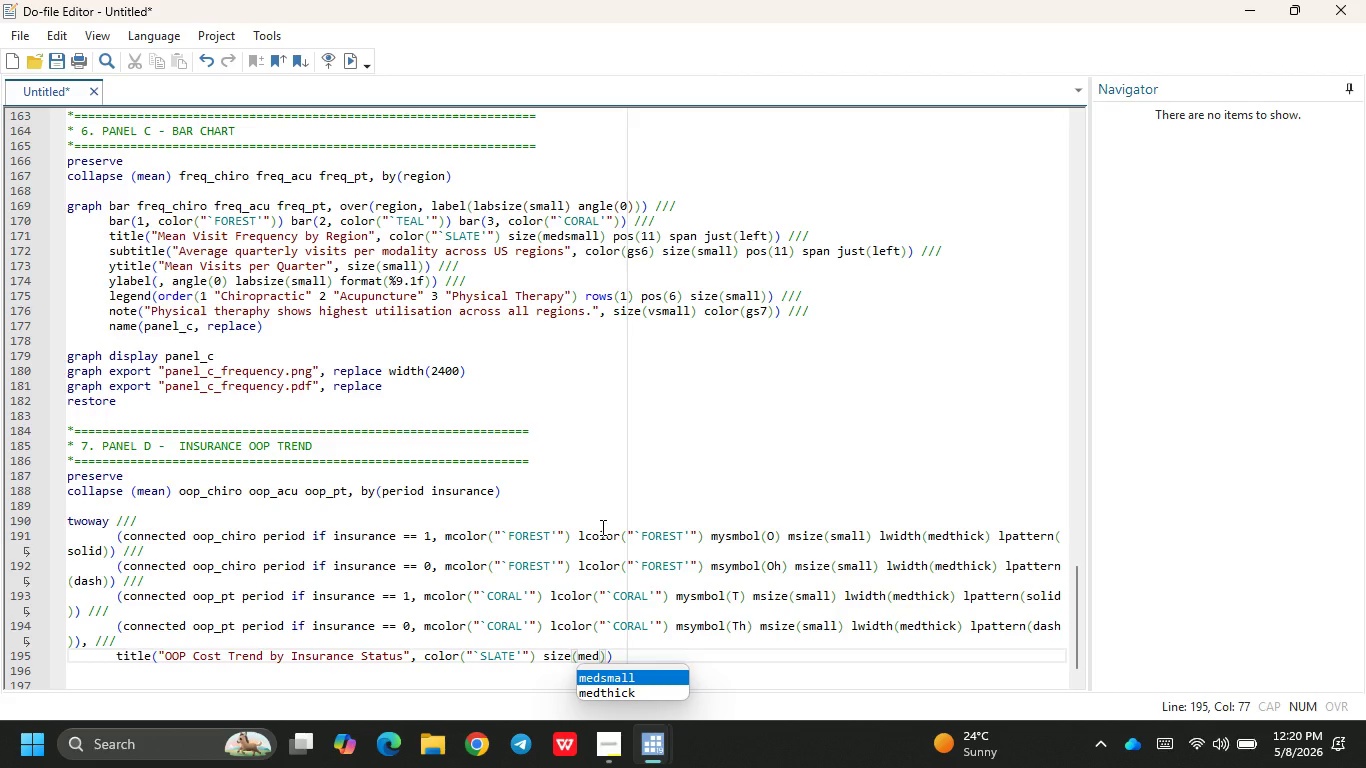 
key(Enter)
 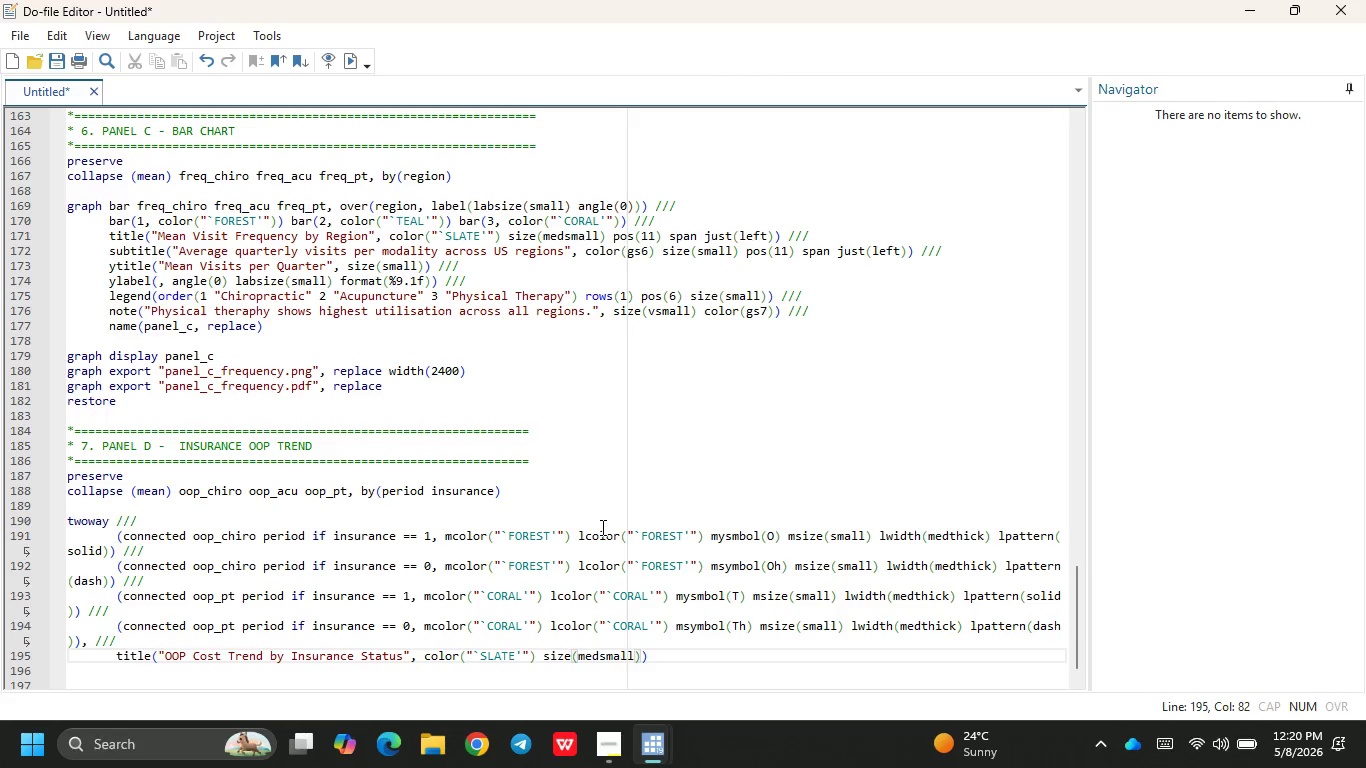 
key(Space)
 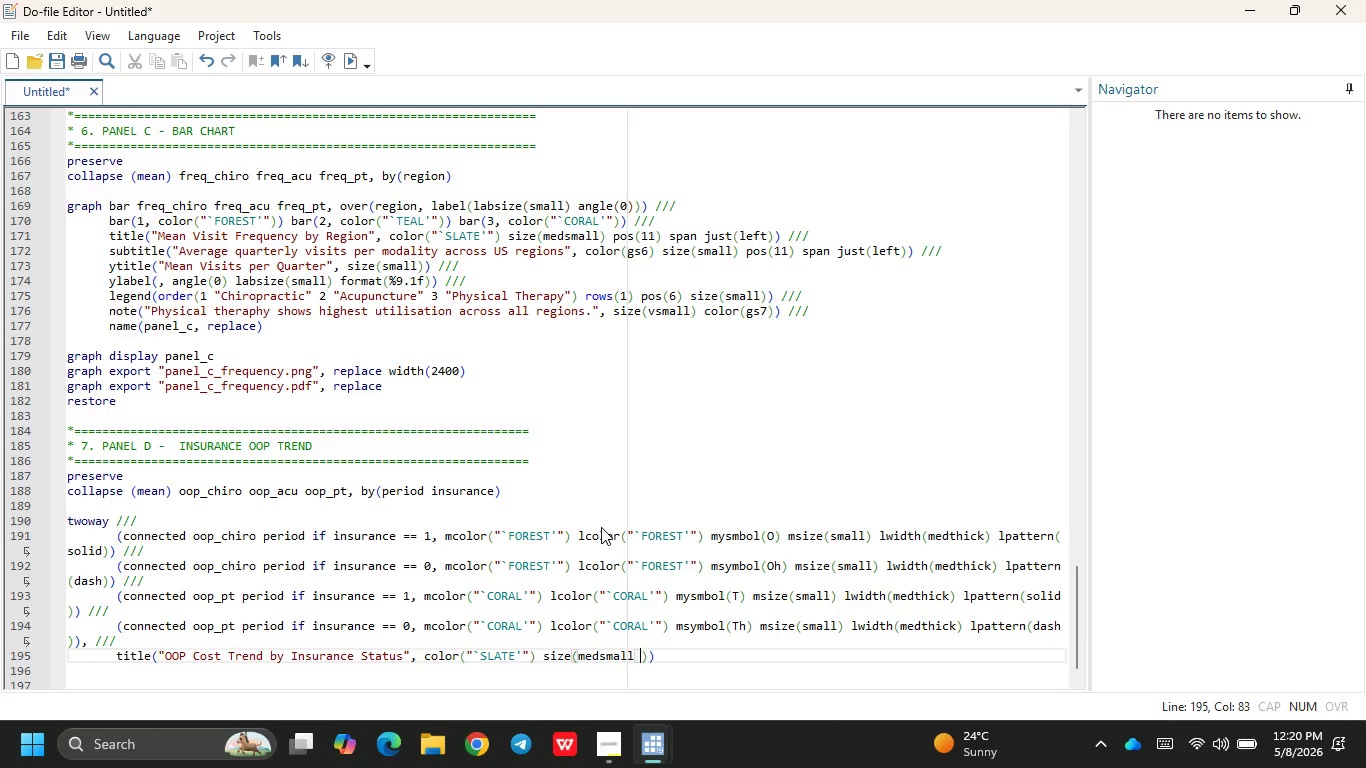 
key(Backspace)
 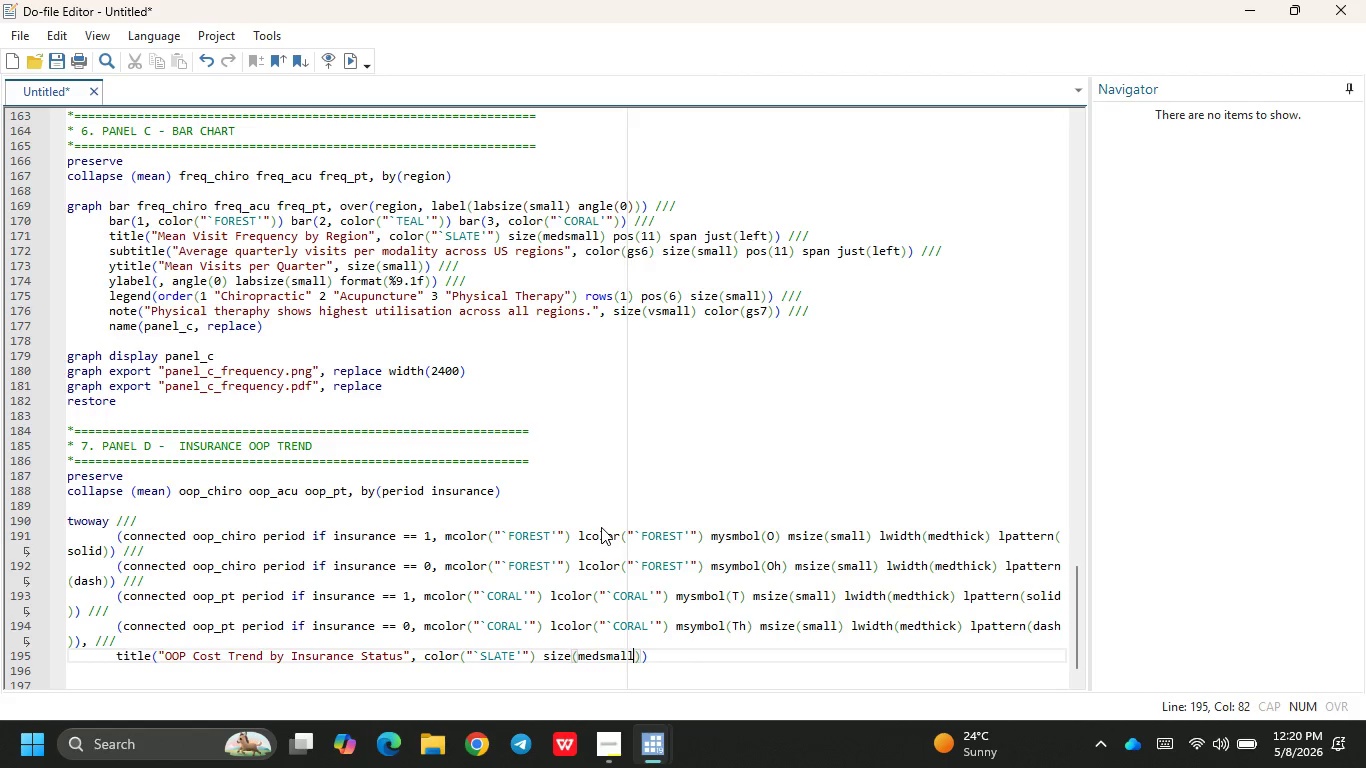 
key(ArrowRight)
 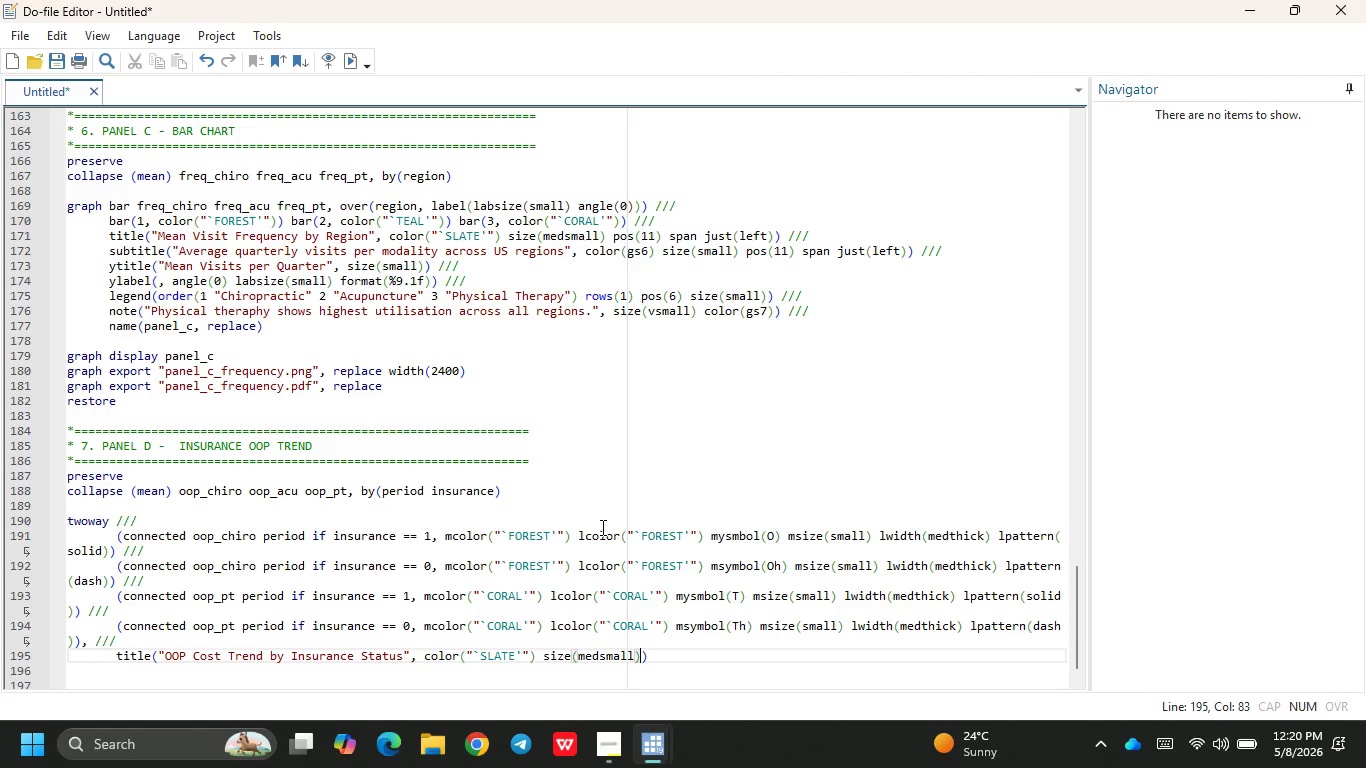 
type( pos))
key(Backspace)
type((11)
 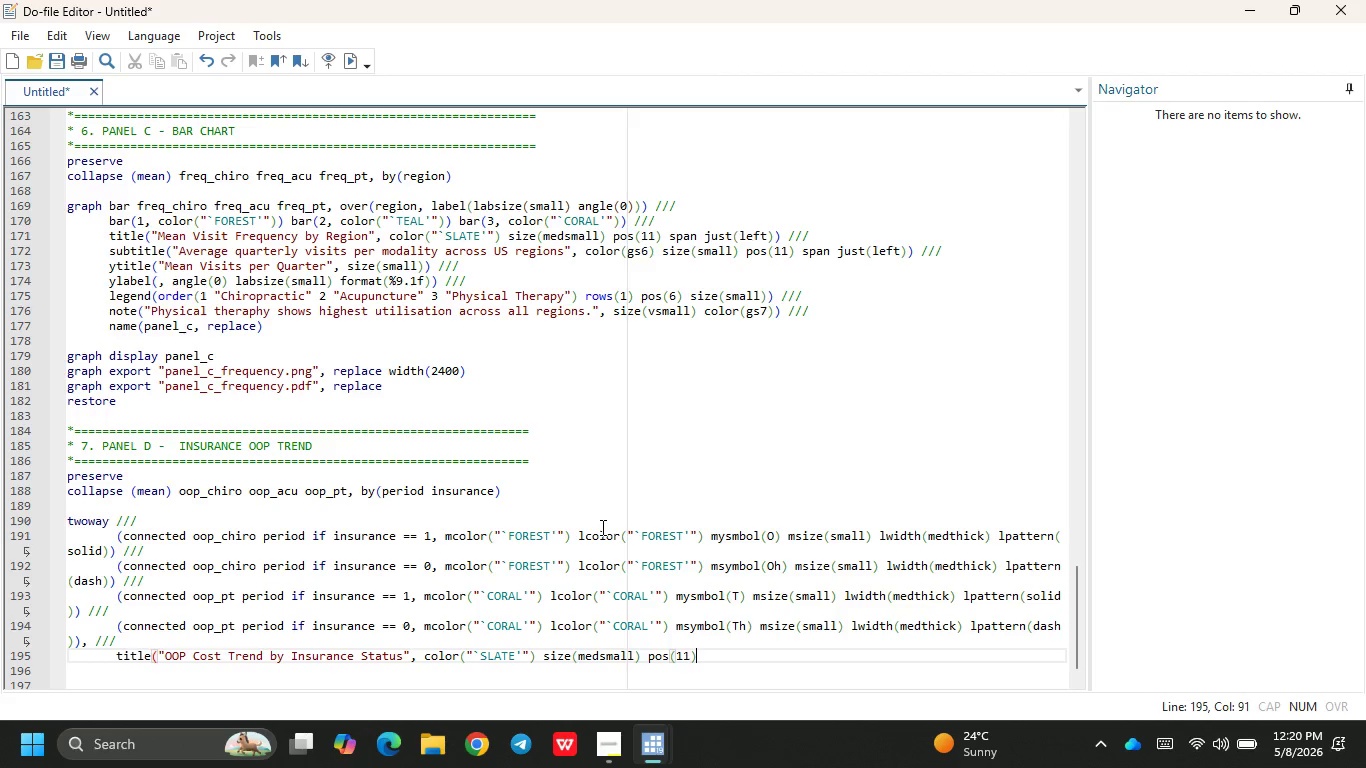 
 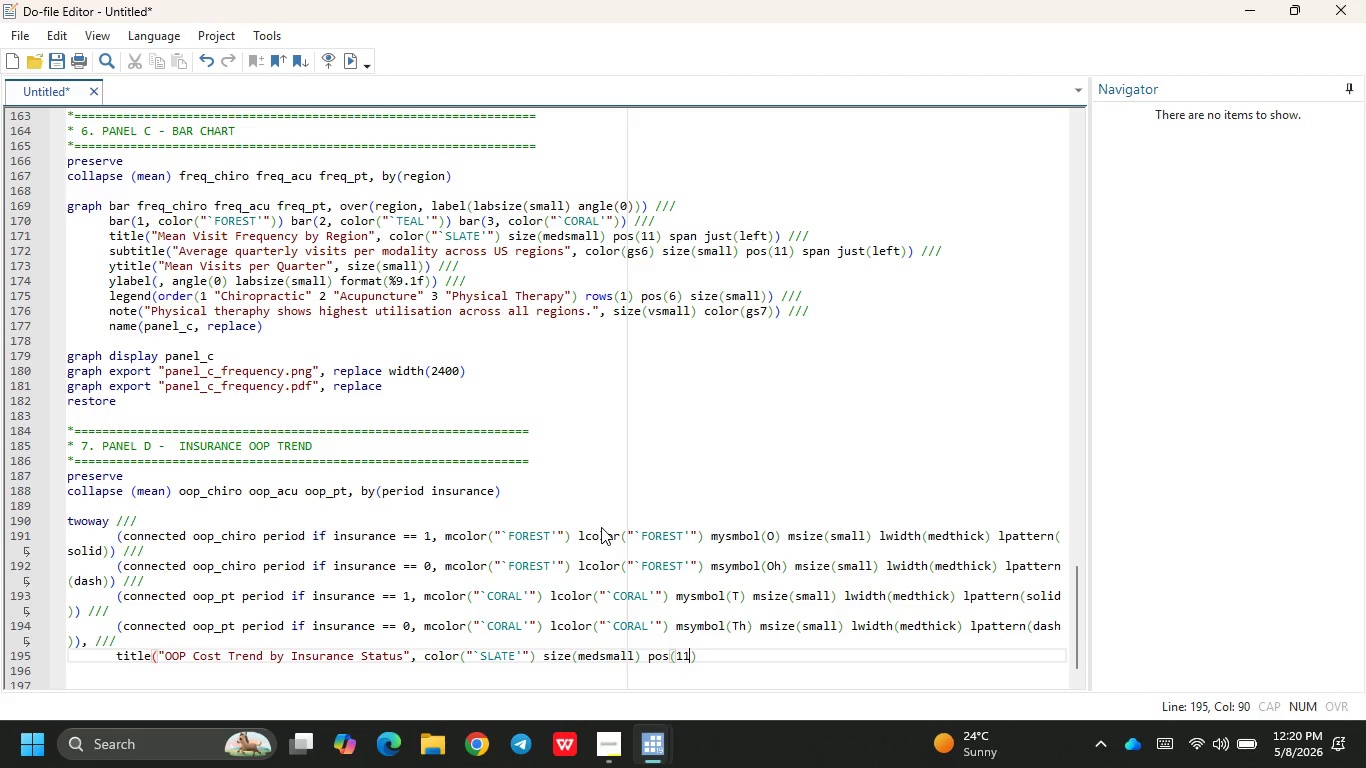 
key(ArrowRight)
 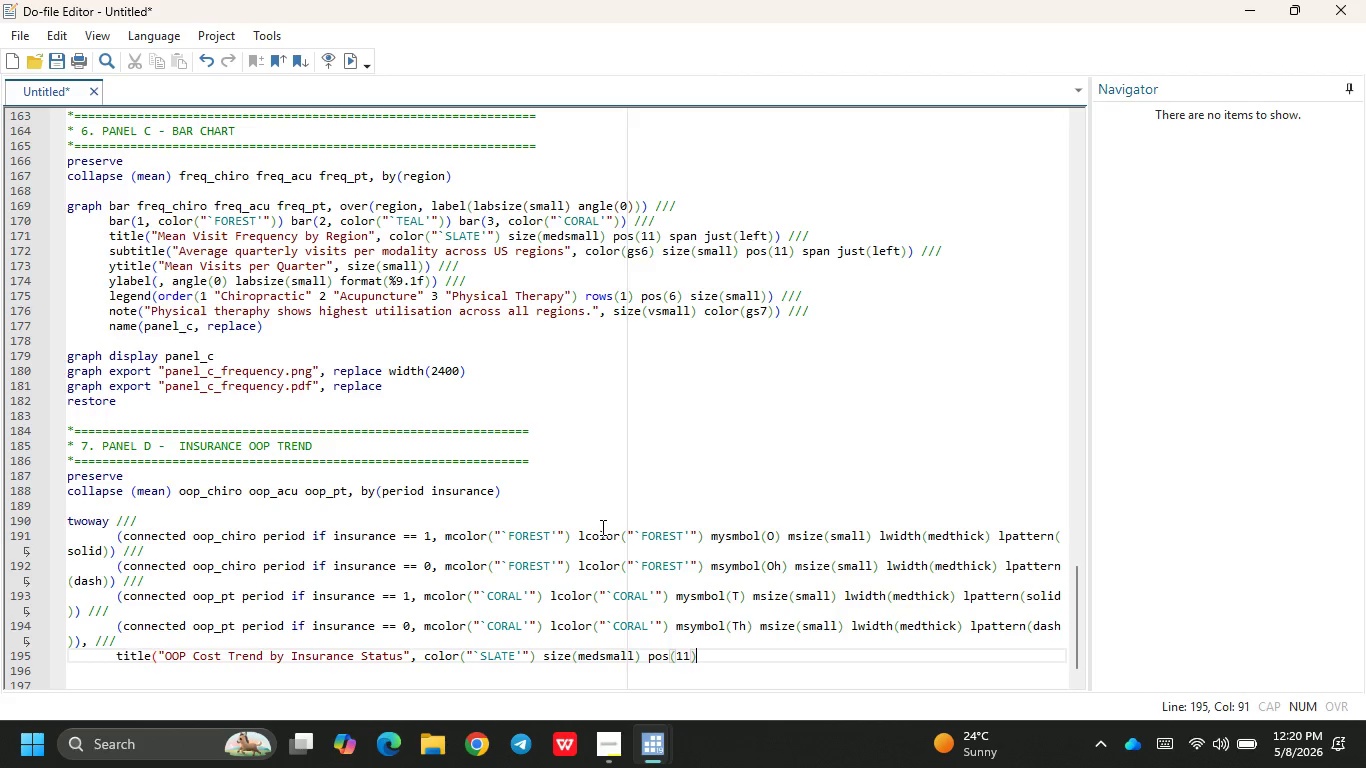 
key(Shift+ShiftRight)
 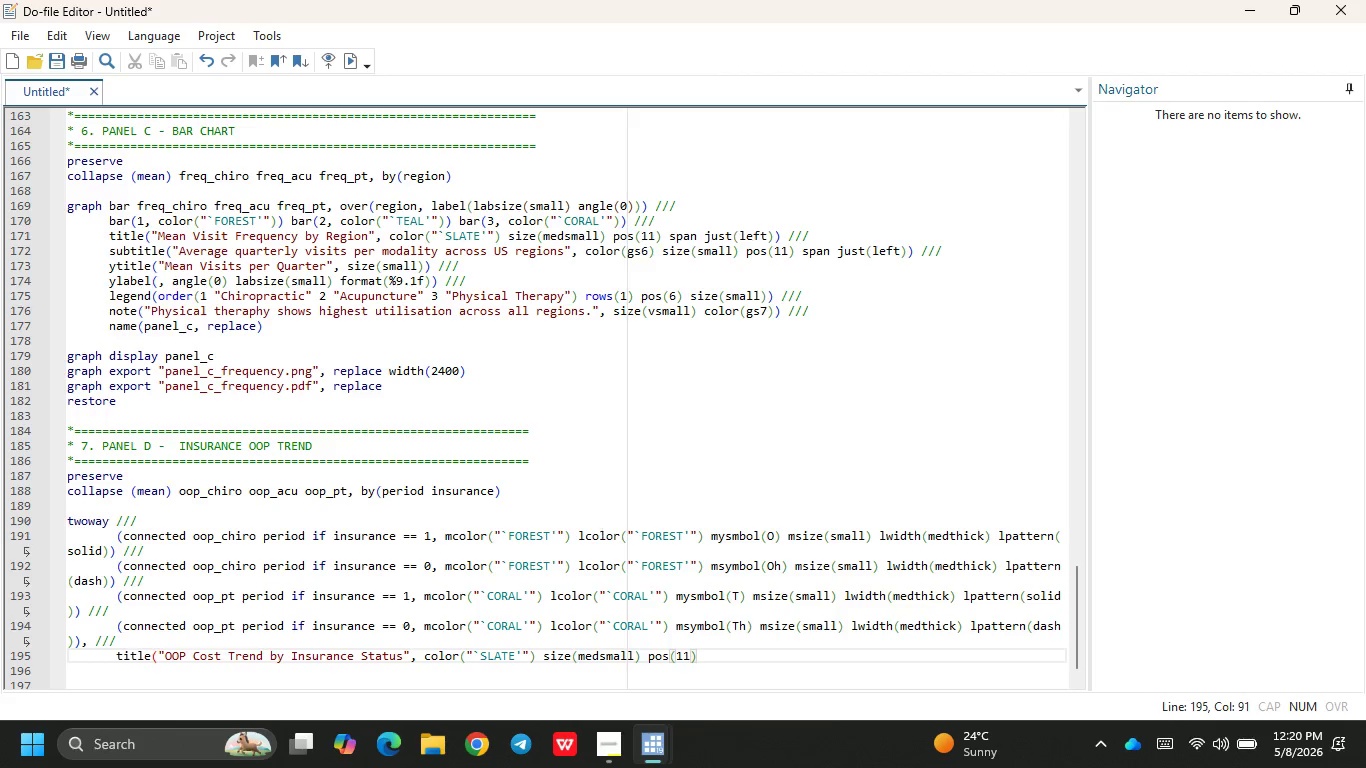 
key(Shift+Minus)
 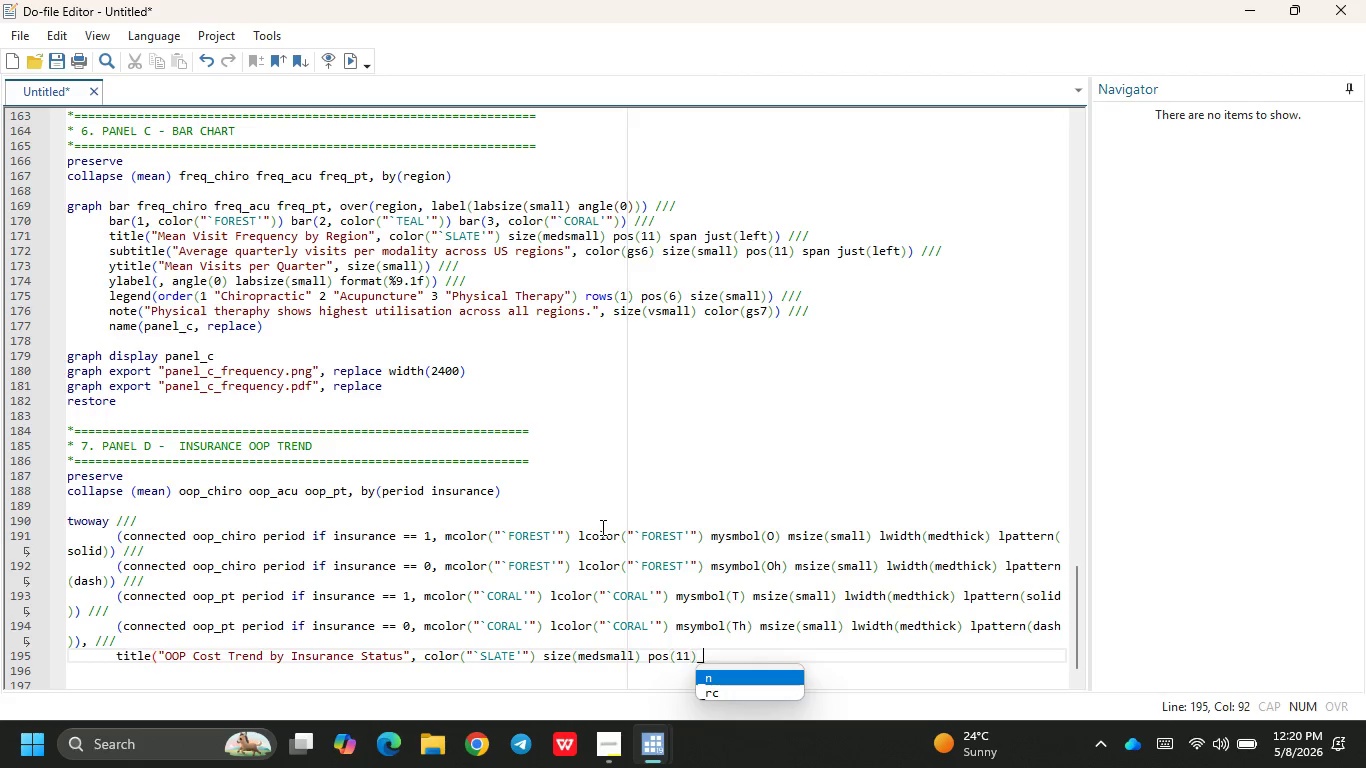 
key(Backspace)
 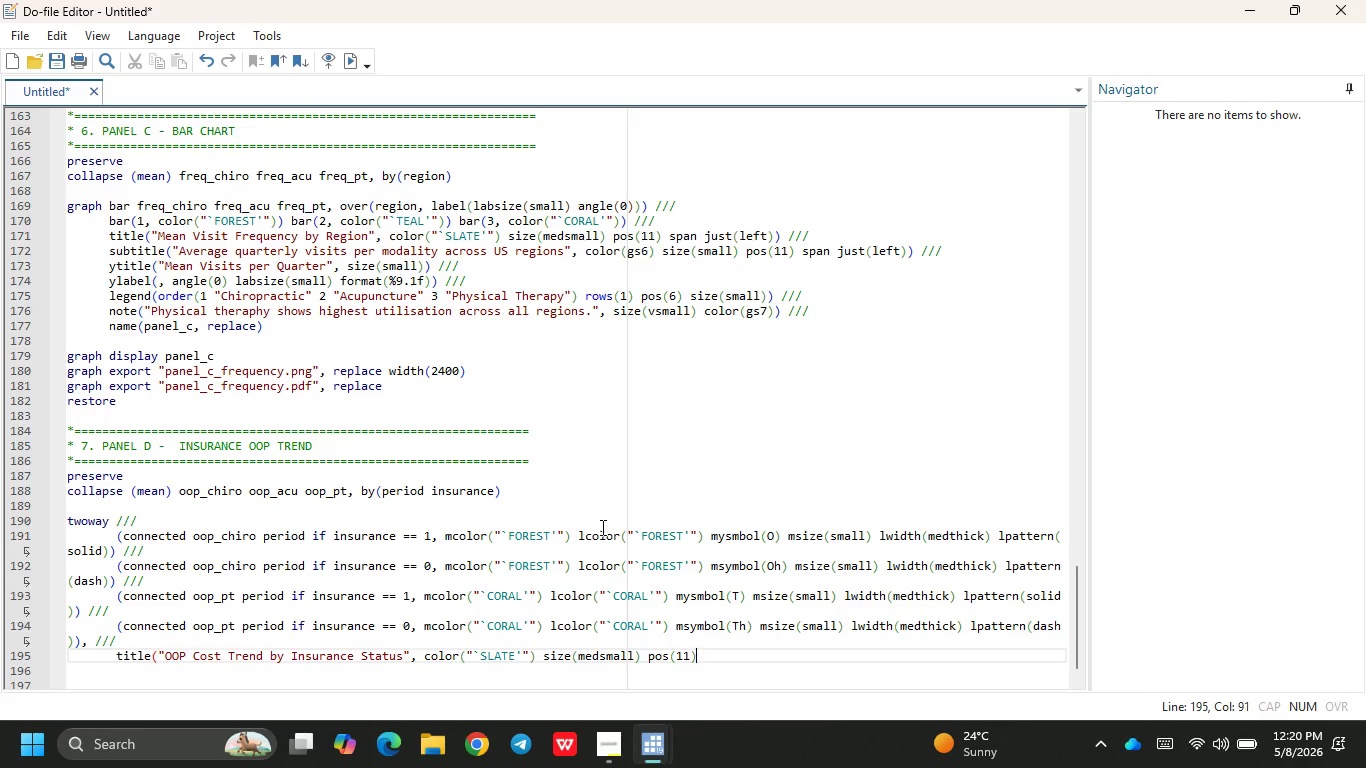 
key(Shift+ShiftRight)
 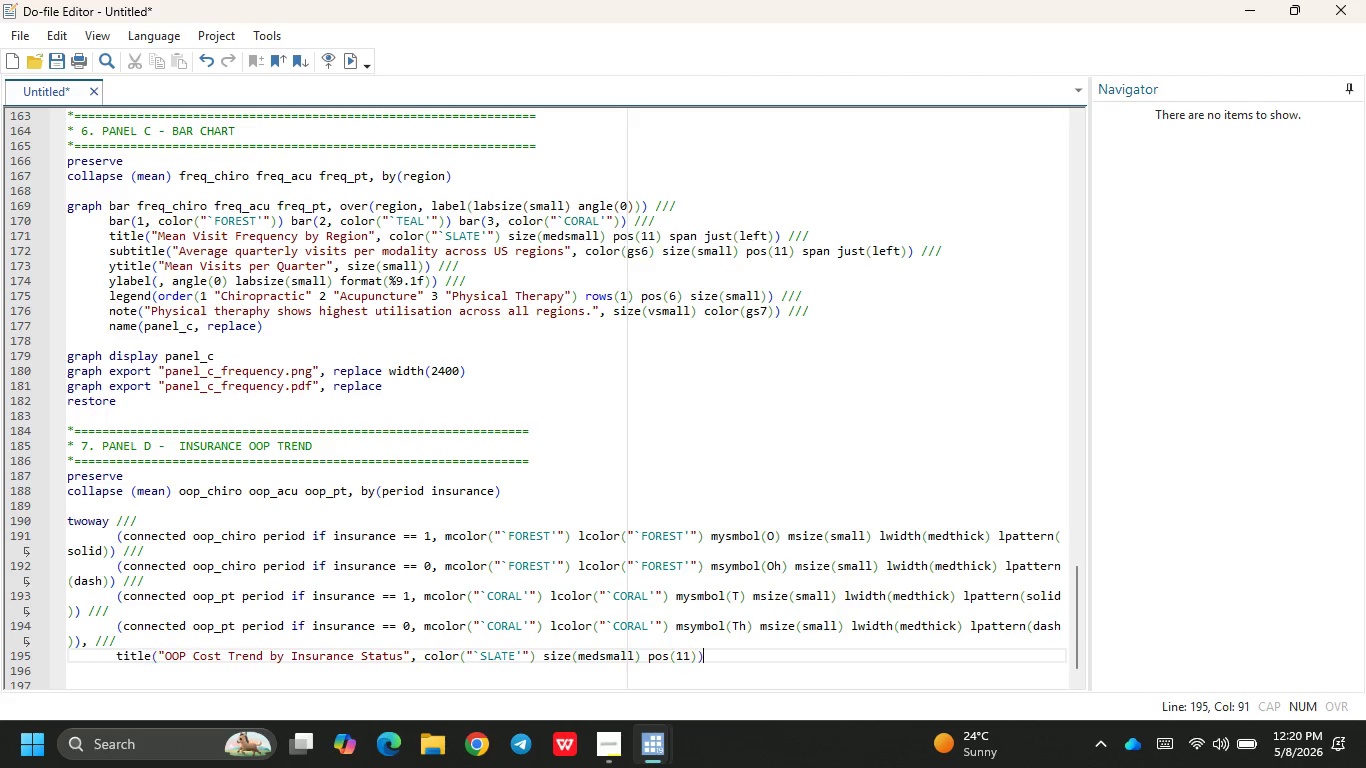 
key(Shift+0)
 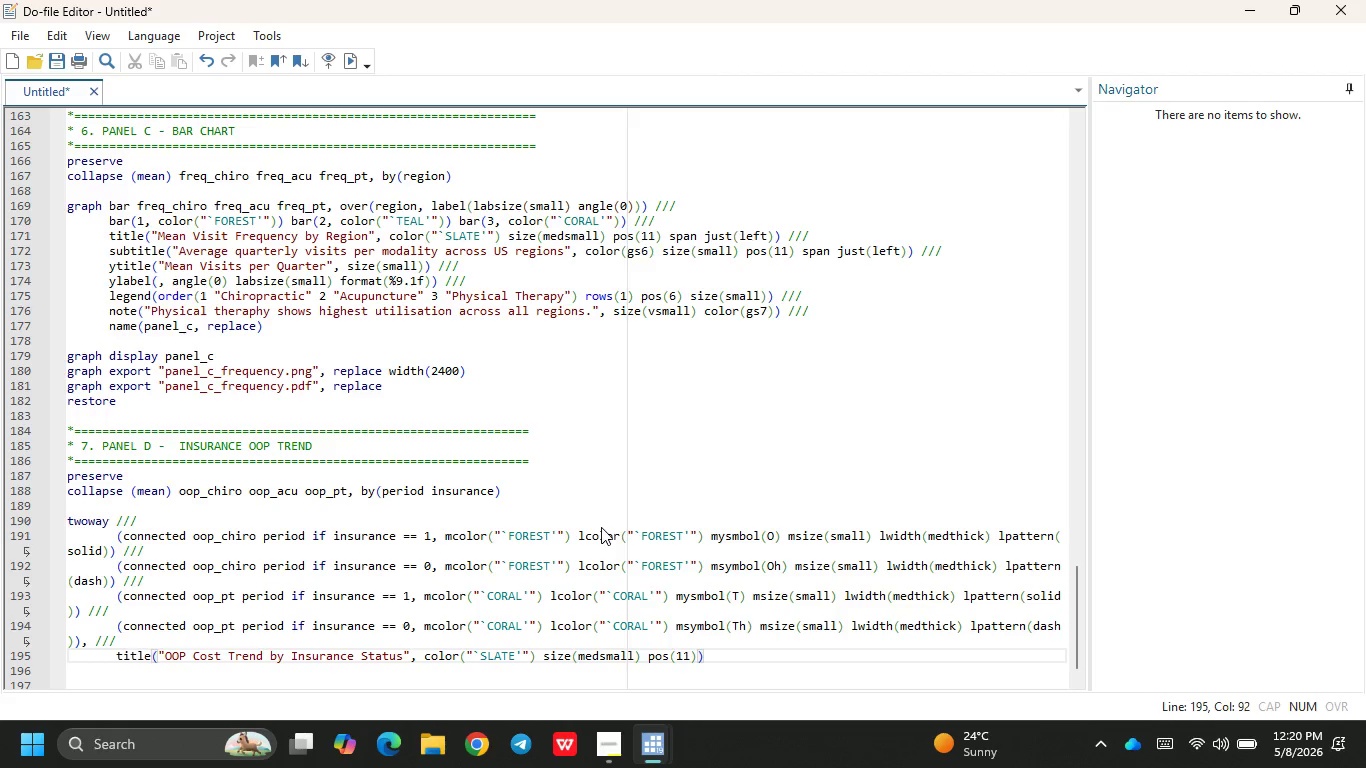 
key(ArrowLeft)
 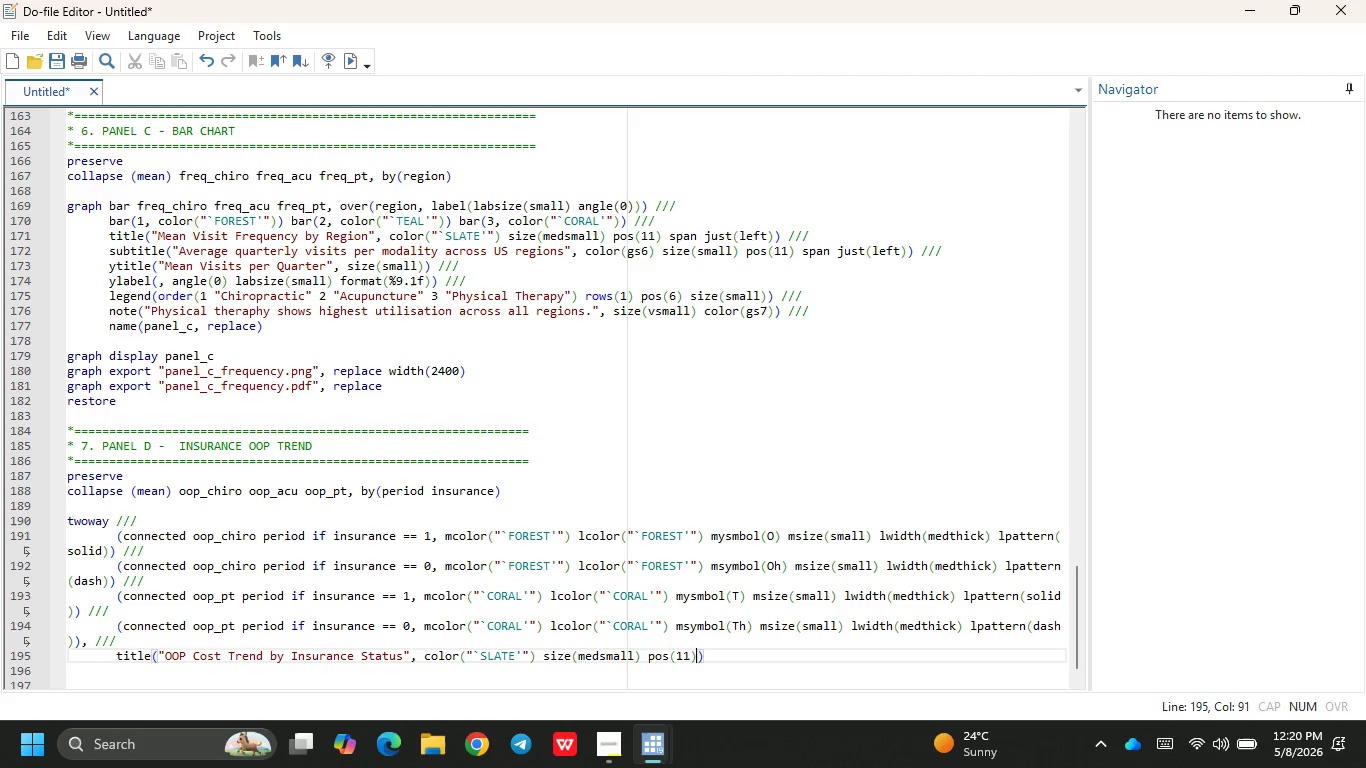 
type( span kius)
key(Backspace)
key(Backspace)
key(Backspace)
key(Backspace)
type(just(lef)
 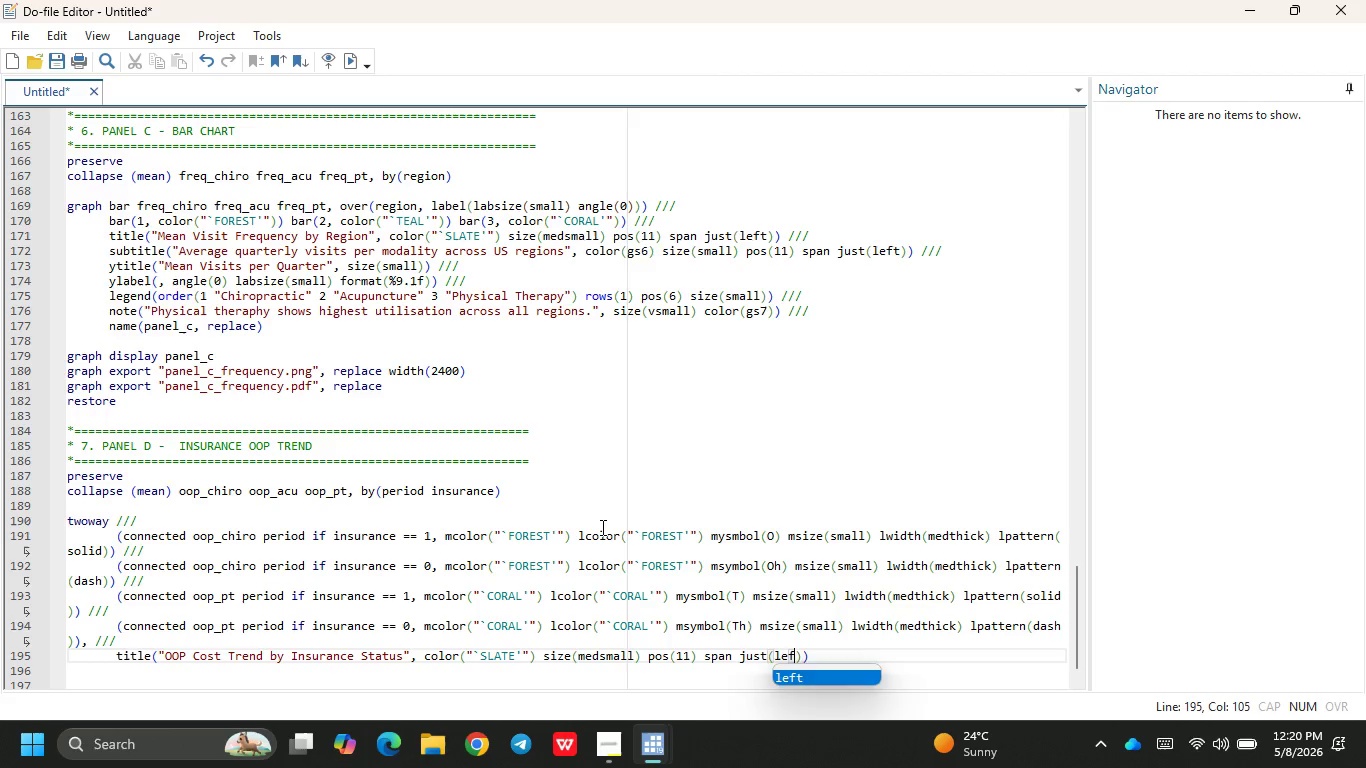 
key(ArrowRight)
 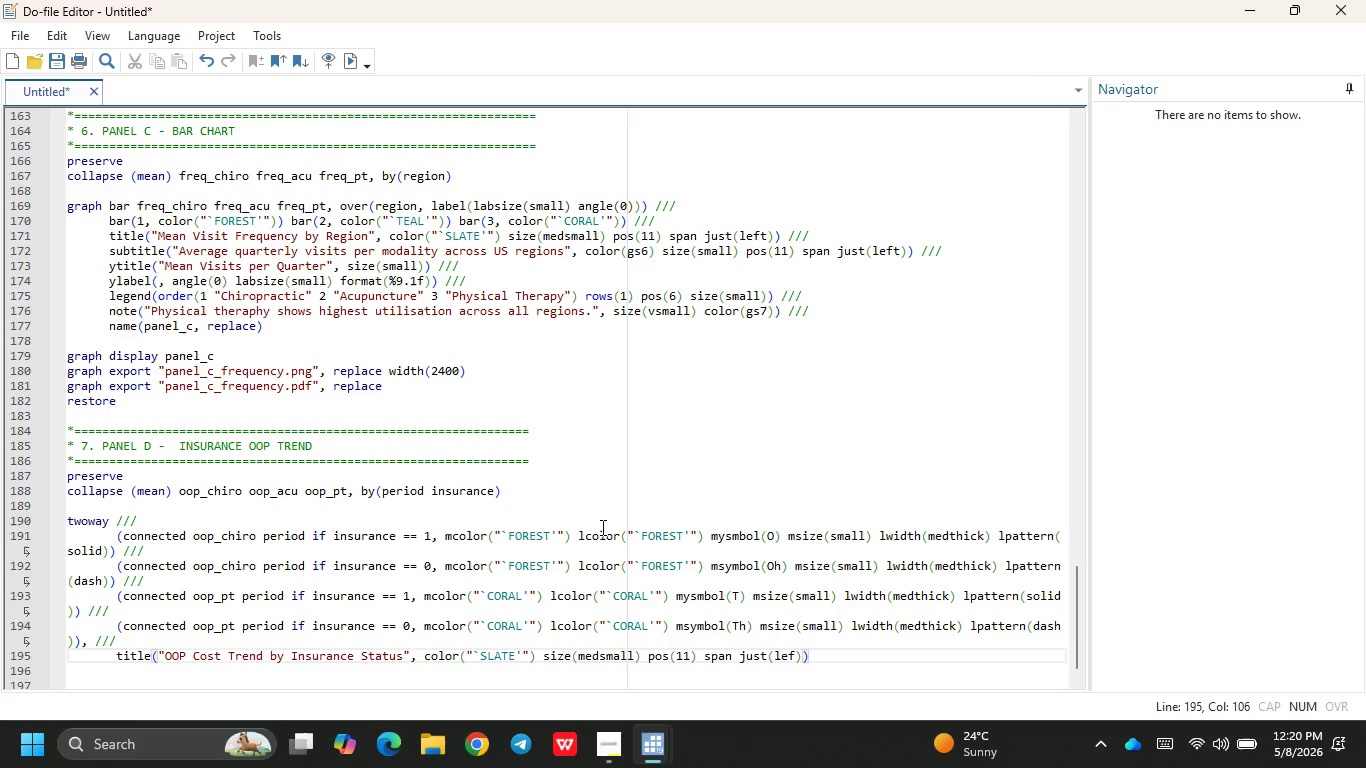 
key(ArrowLeft)
 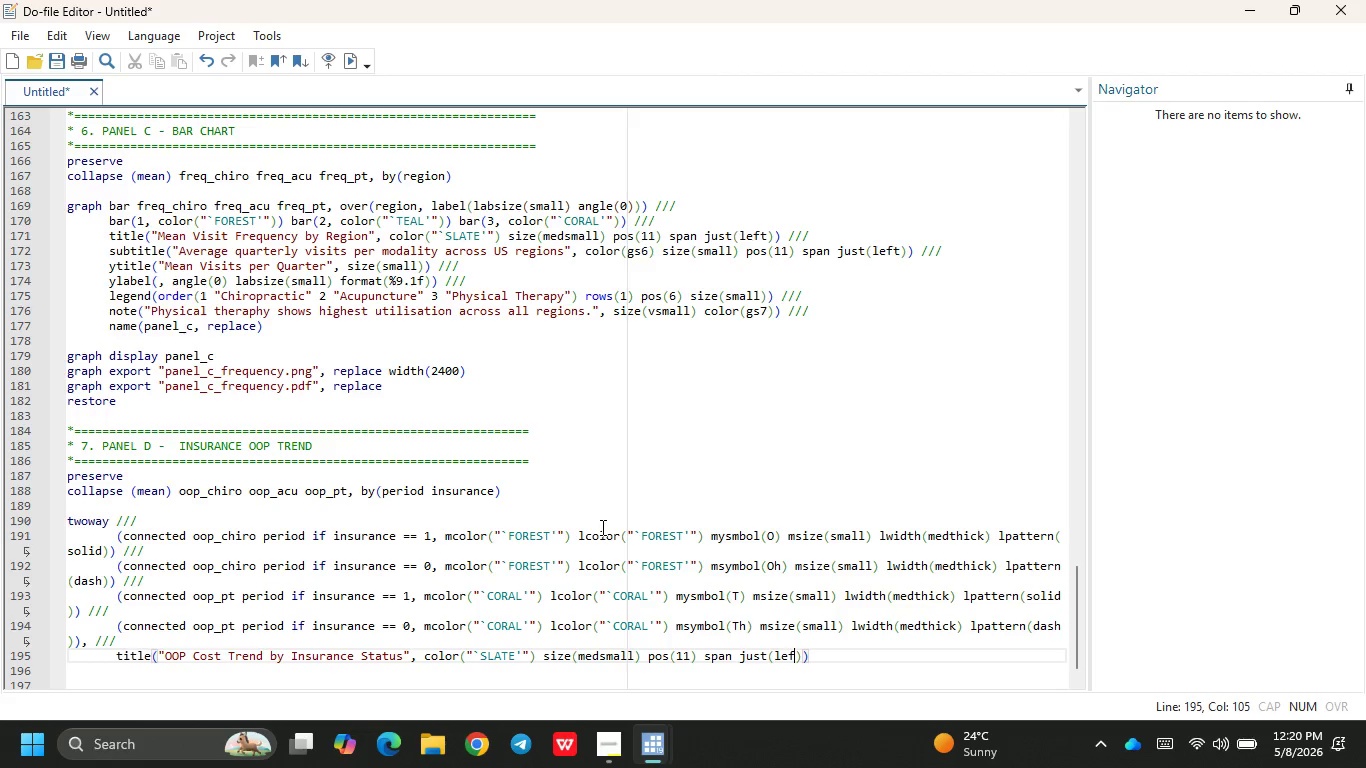 
key(T)
 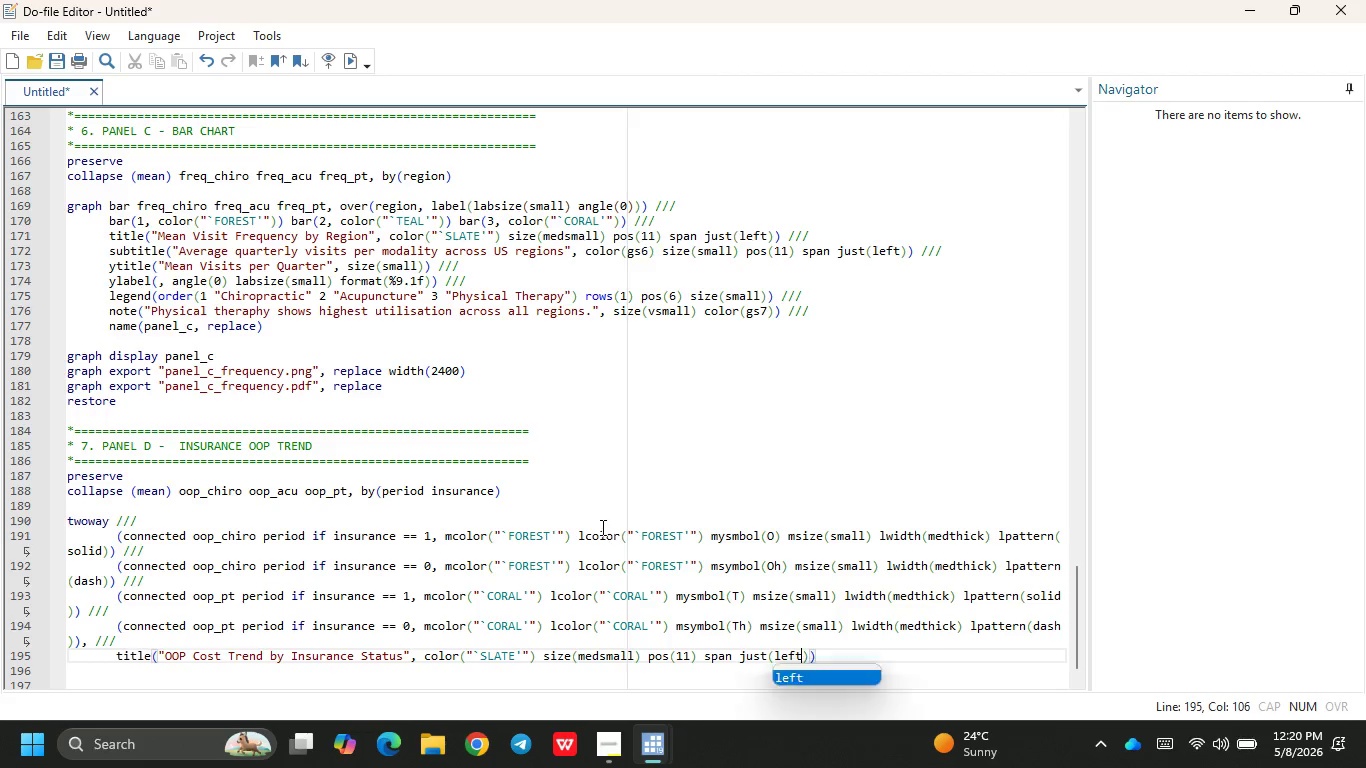 
key(ArrowRight)
 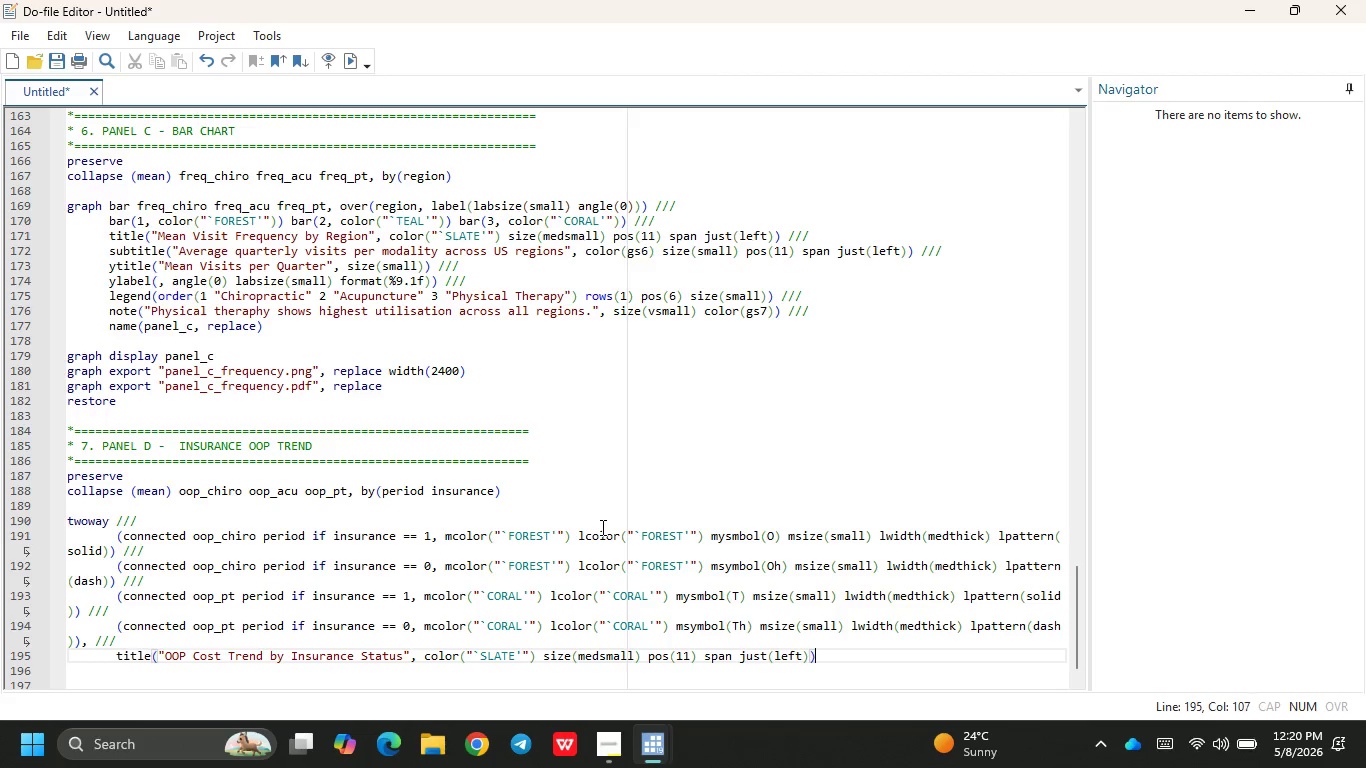 
key(ArrowRight)
 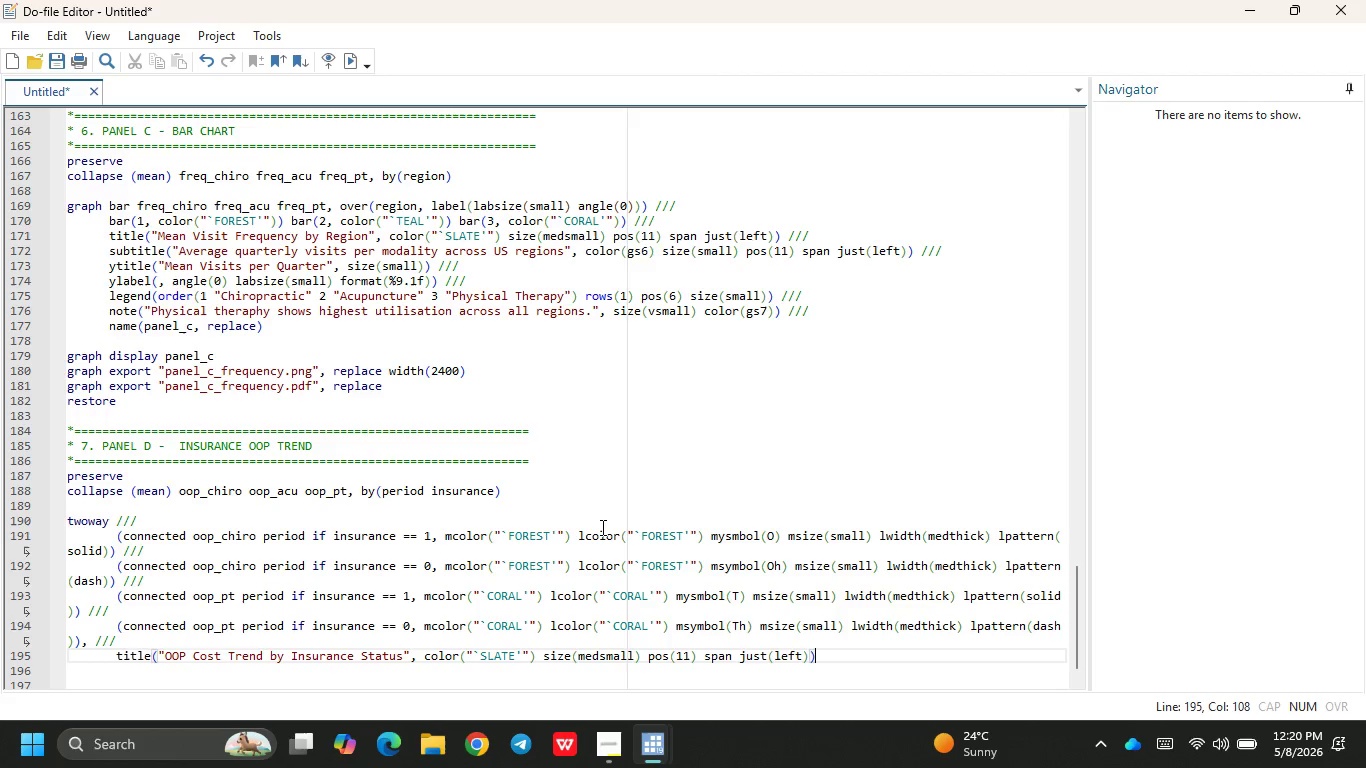 
key(Space)
 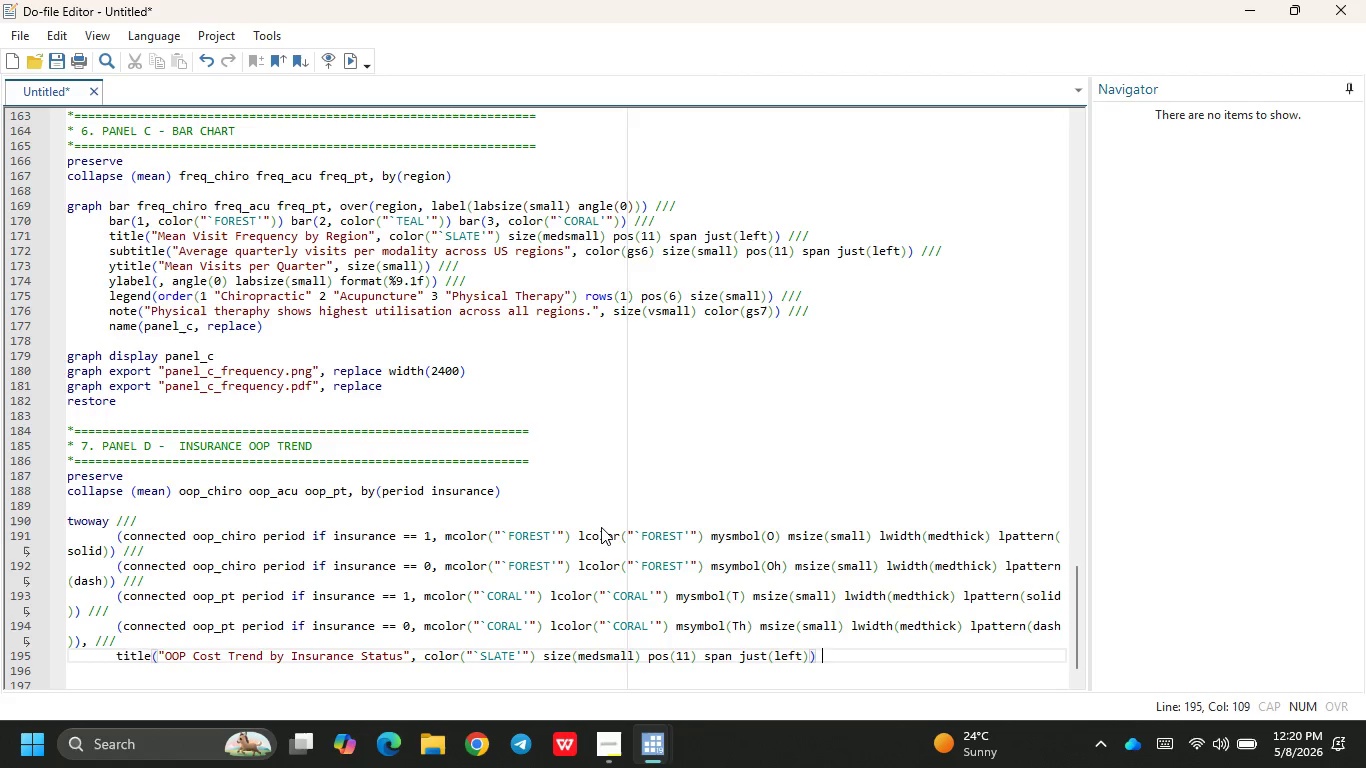 
key(Slash)
 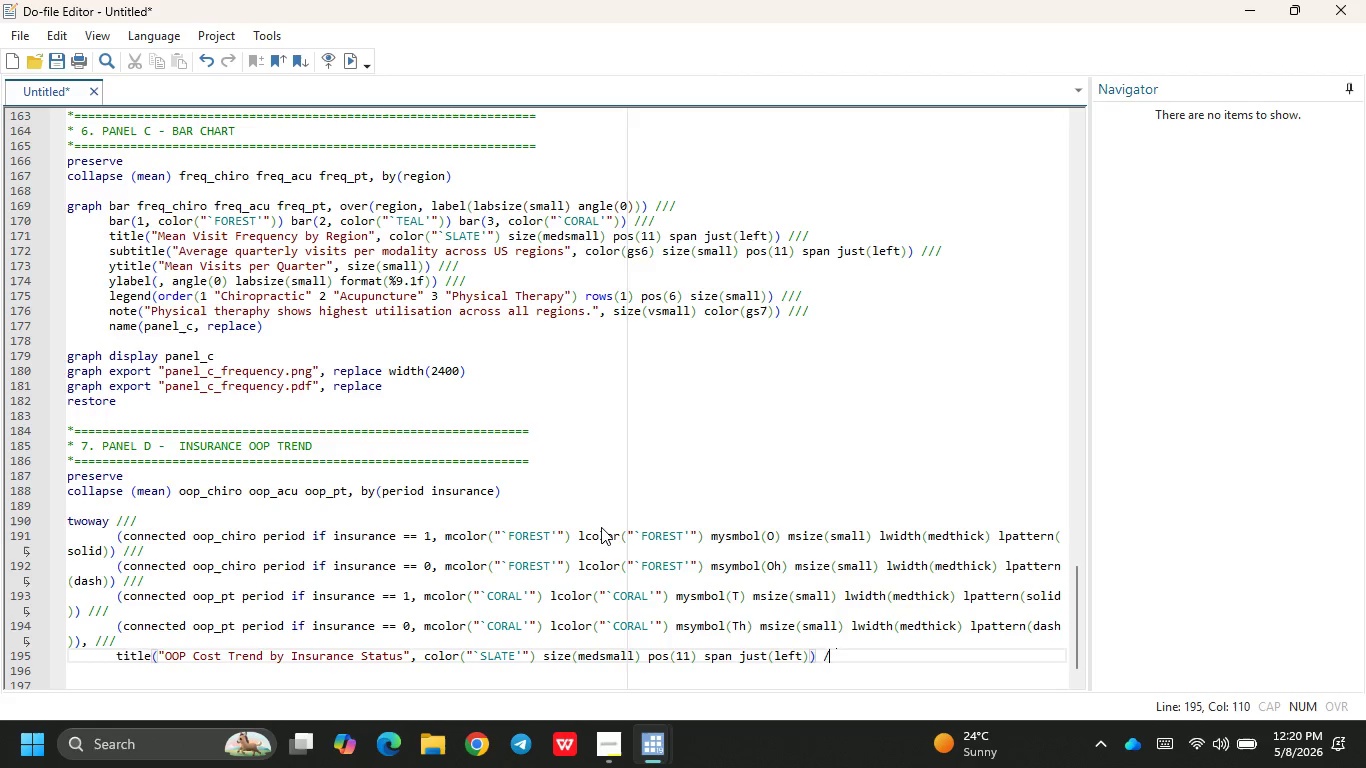 
key(Slash)
 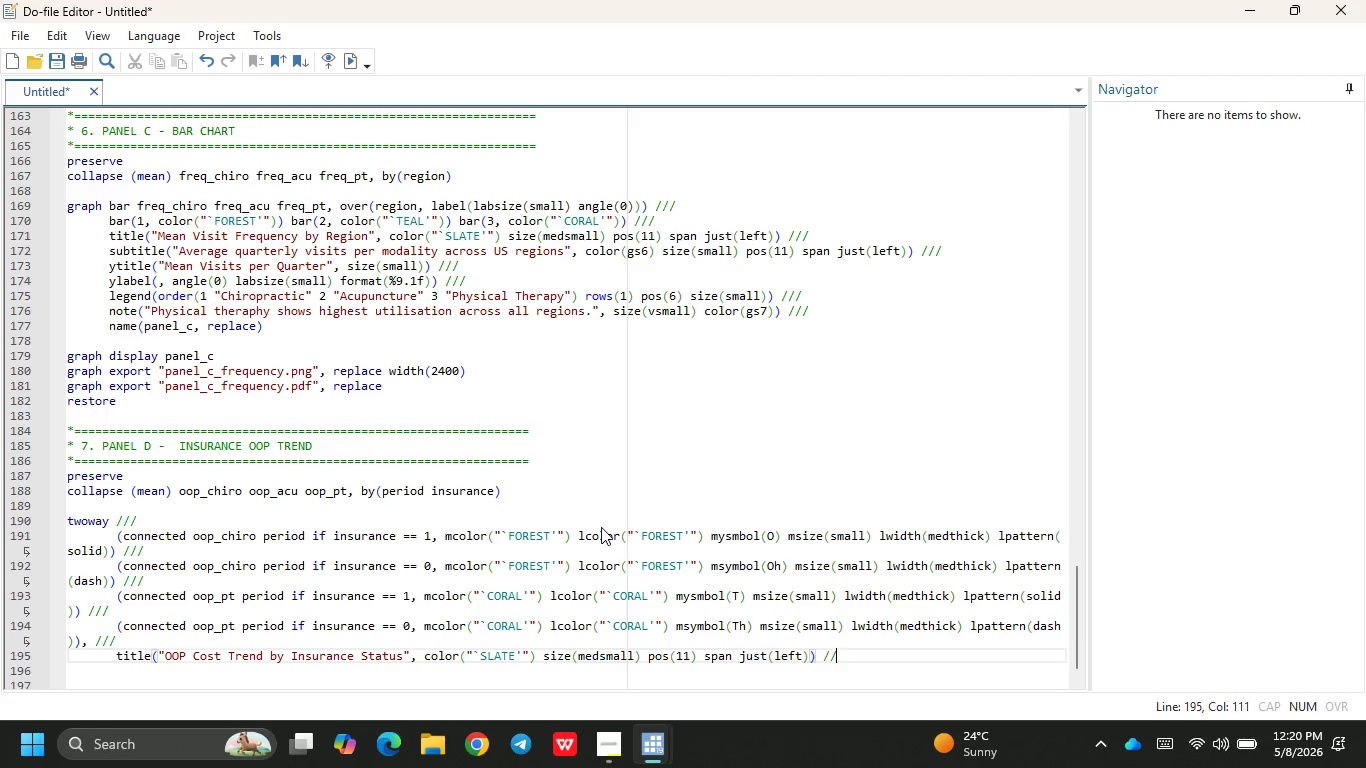 
key(Slash)
 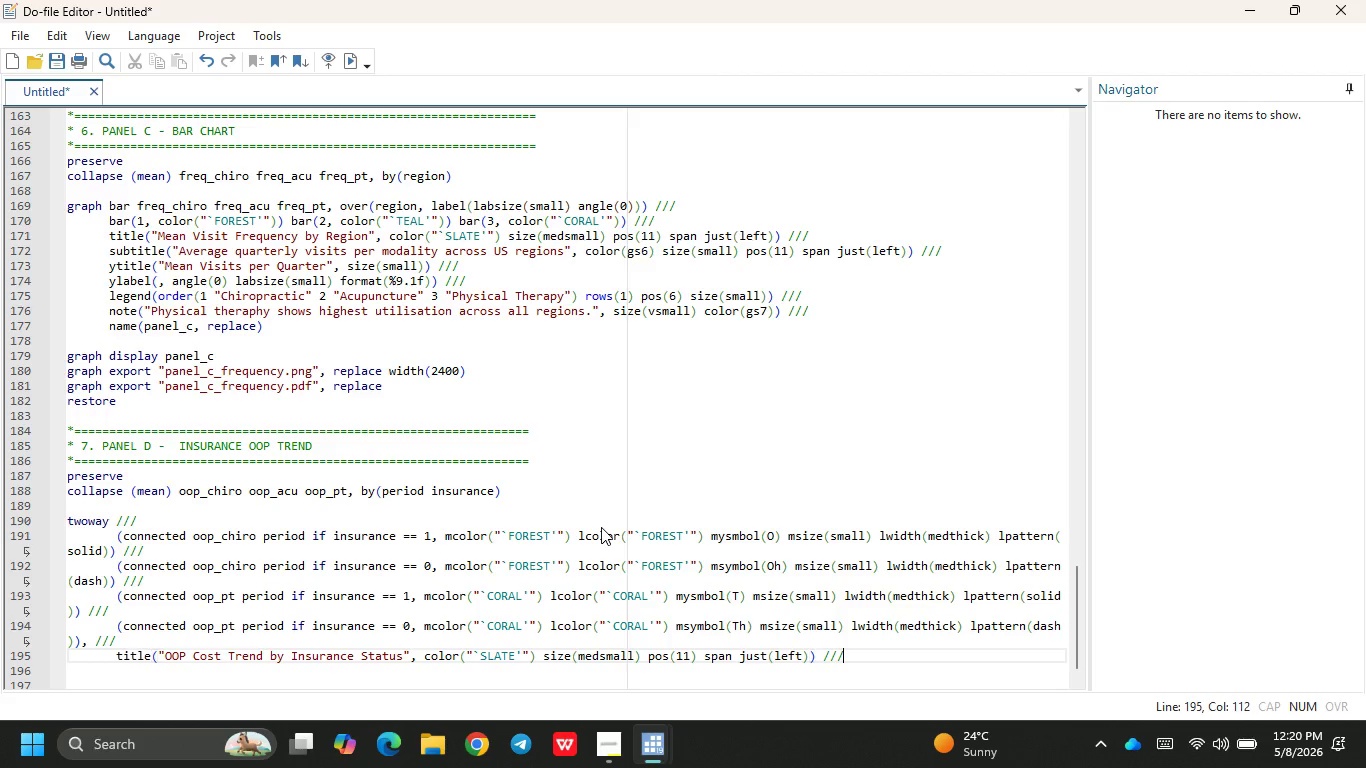 
key(Enter)
 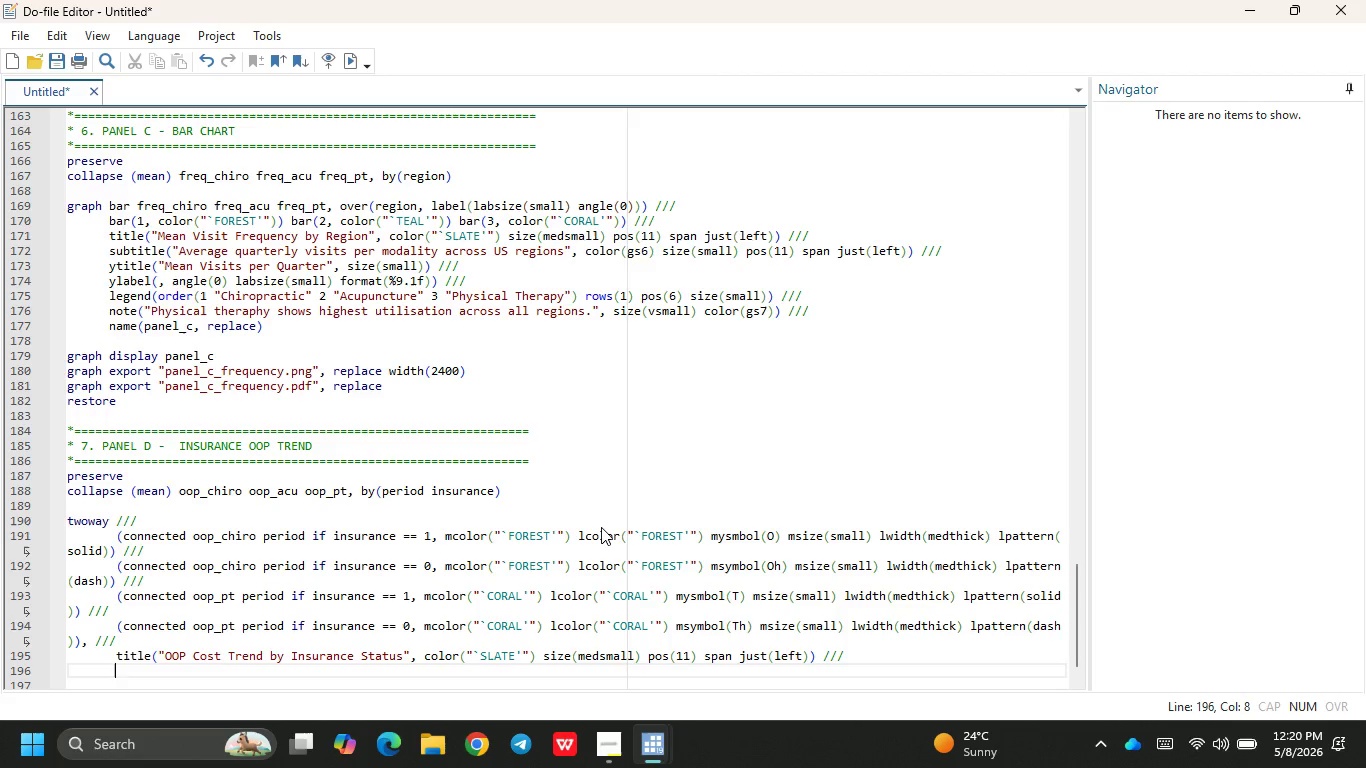 
type(subtit)
 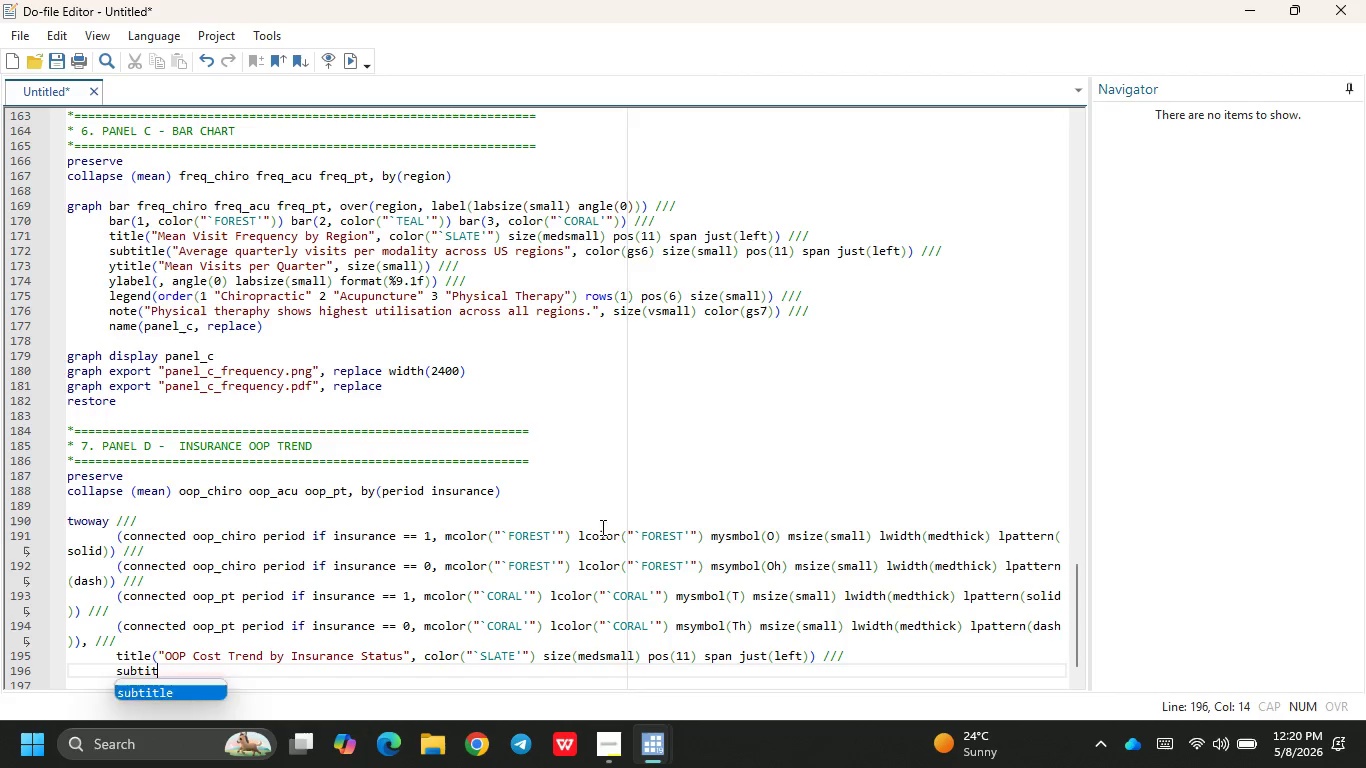 
key(Enter)
 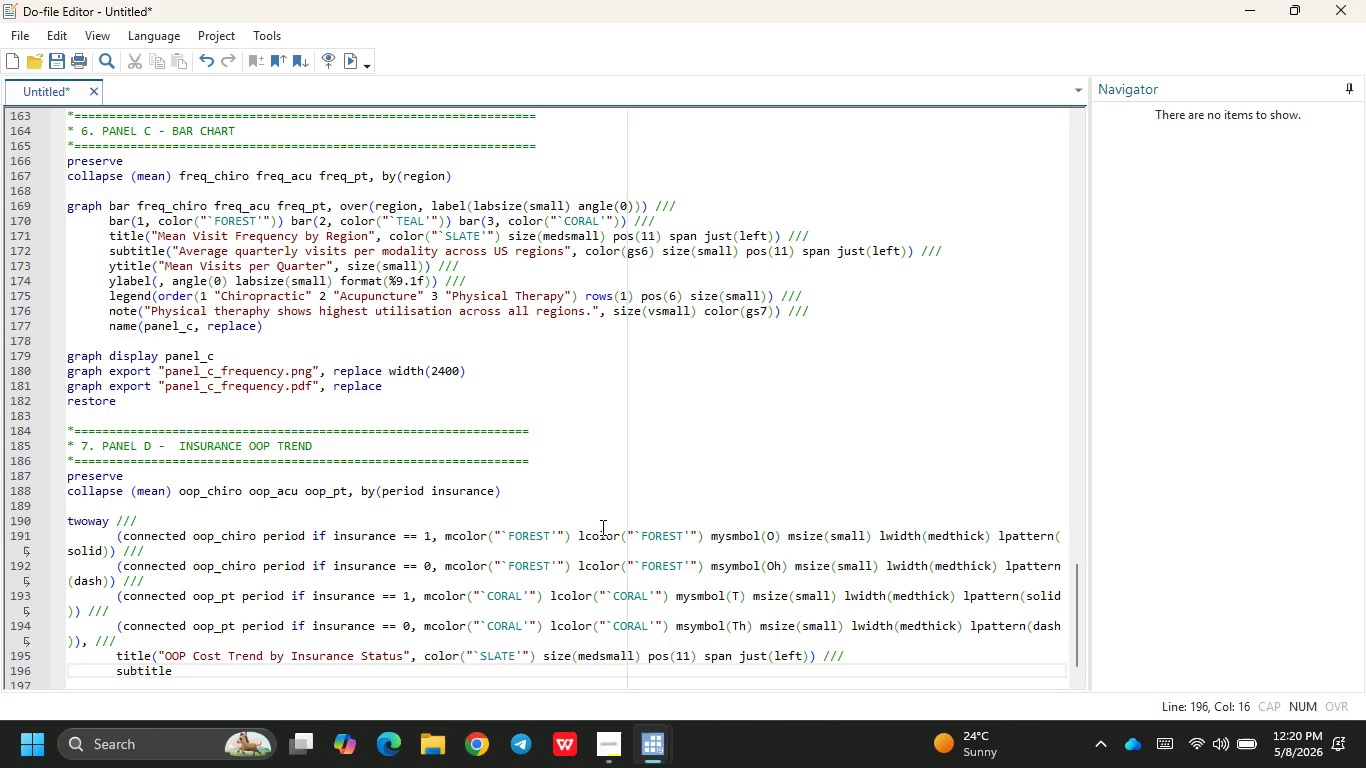 
type(("Insue)
key(Backspace)
type(red (sp;o)
key(Backspace)
key(Backspace)
key(Backspace)
type(olid) )
 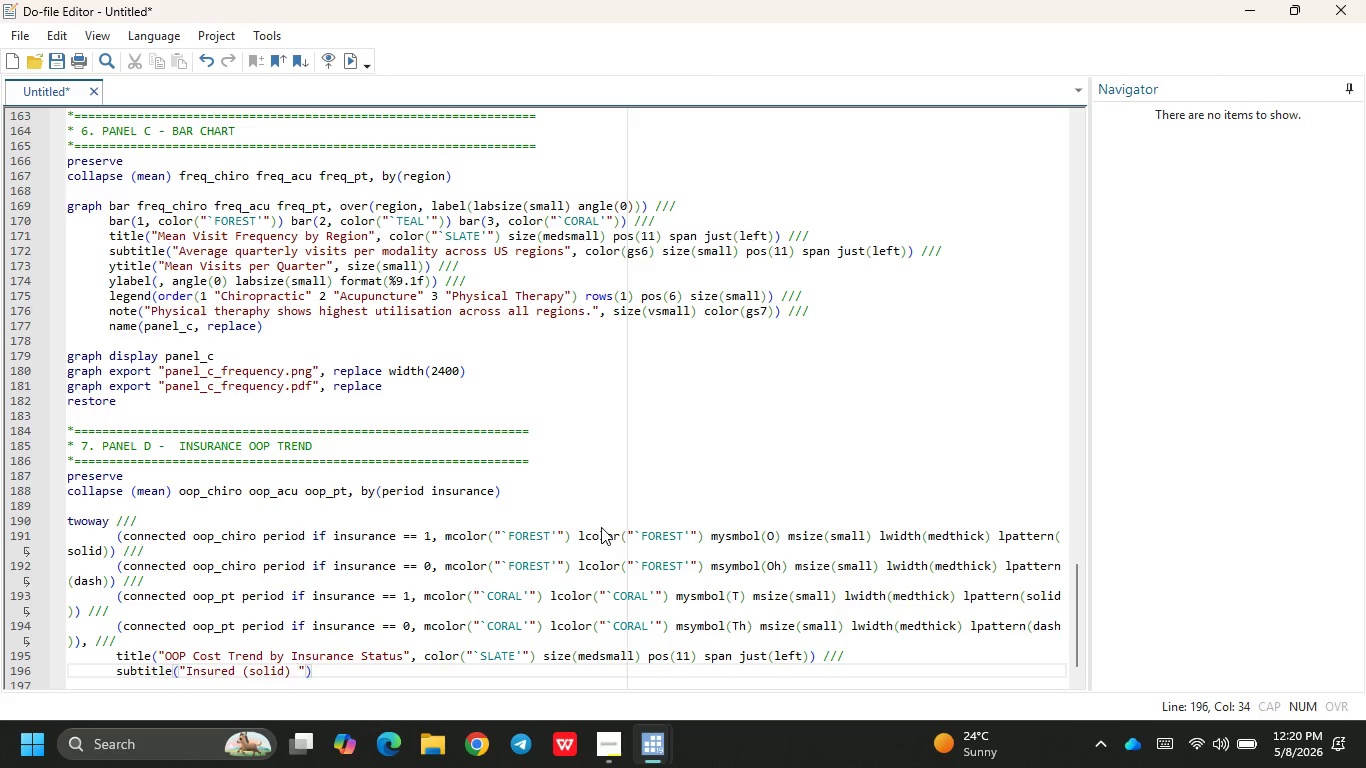 
type(vs uninsured)
 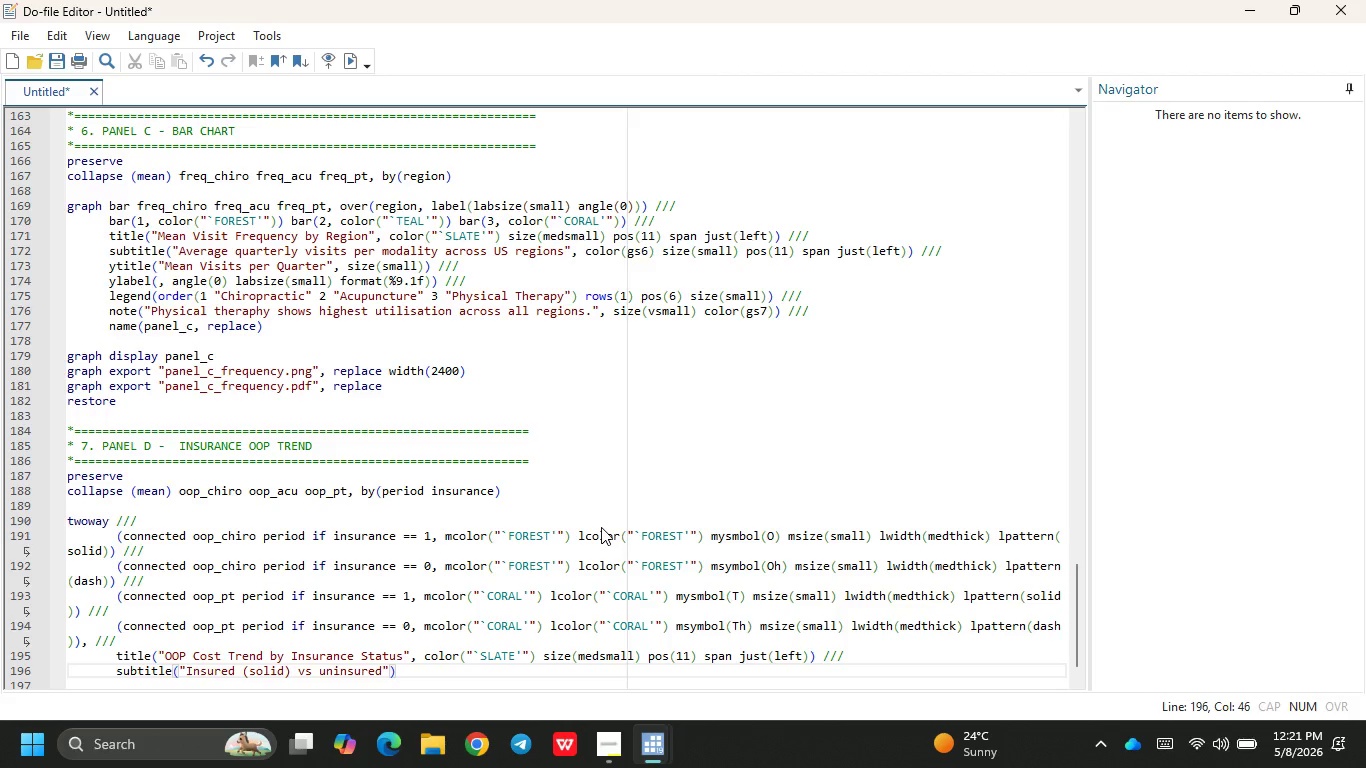 
type( (dashed) - Chrio and PT)
 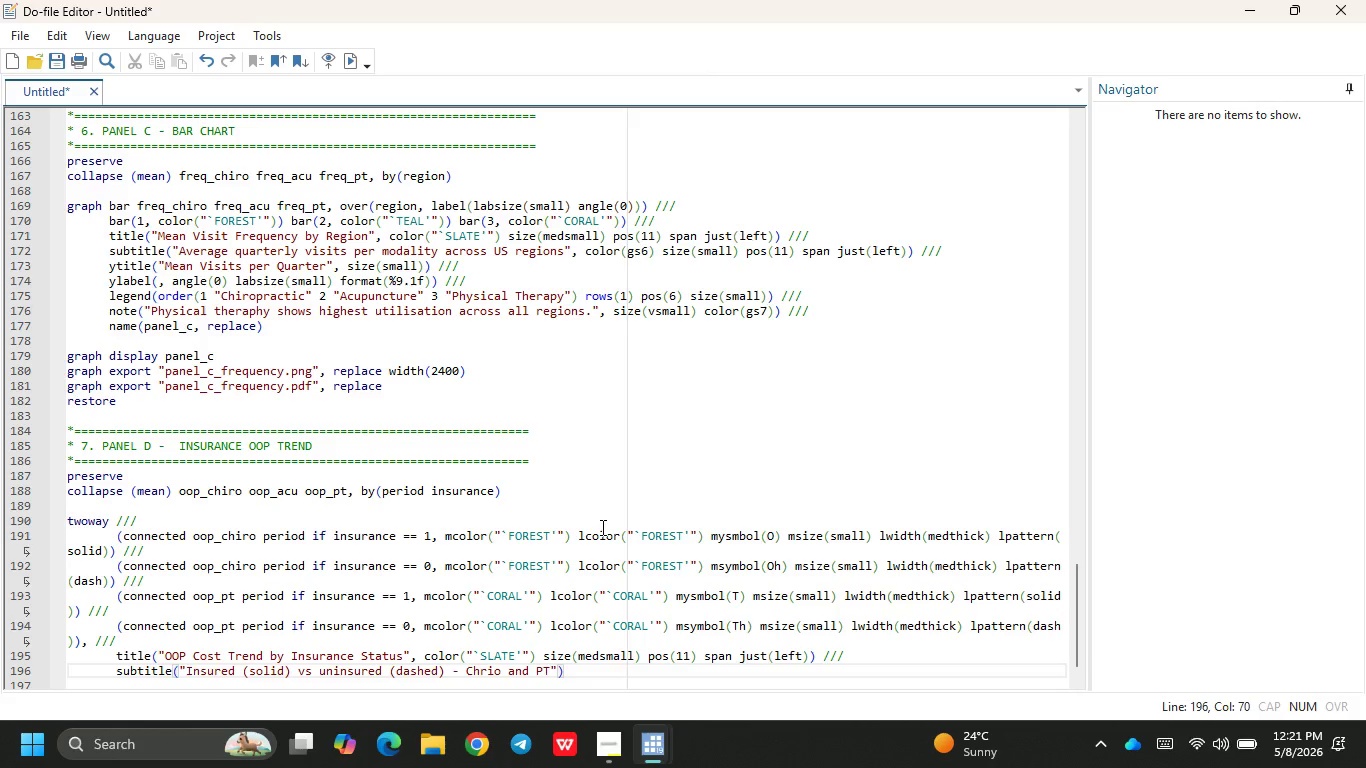 
key(ArrowRight)
 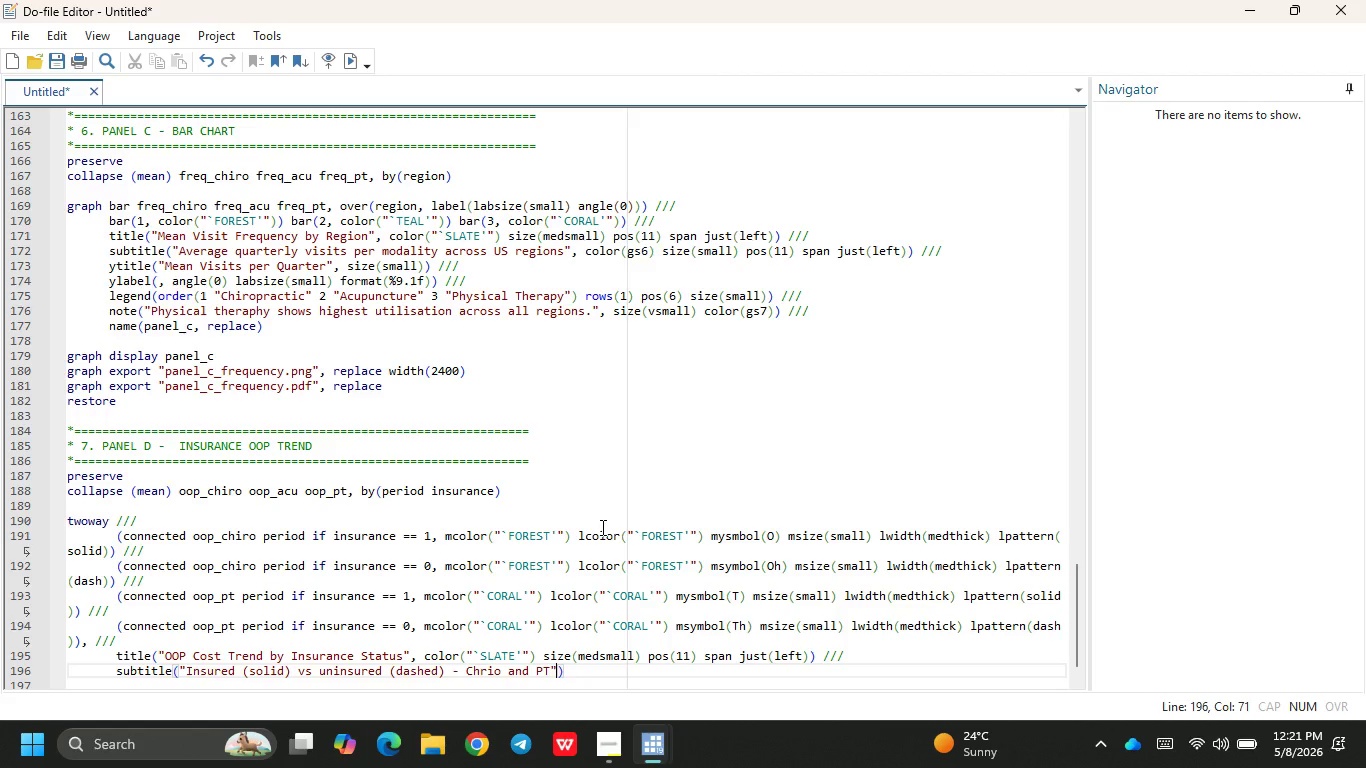 
type(, color(gs6)
 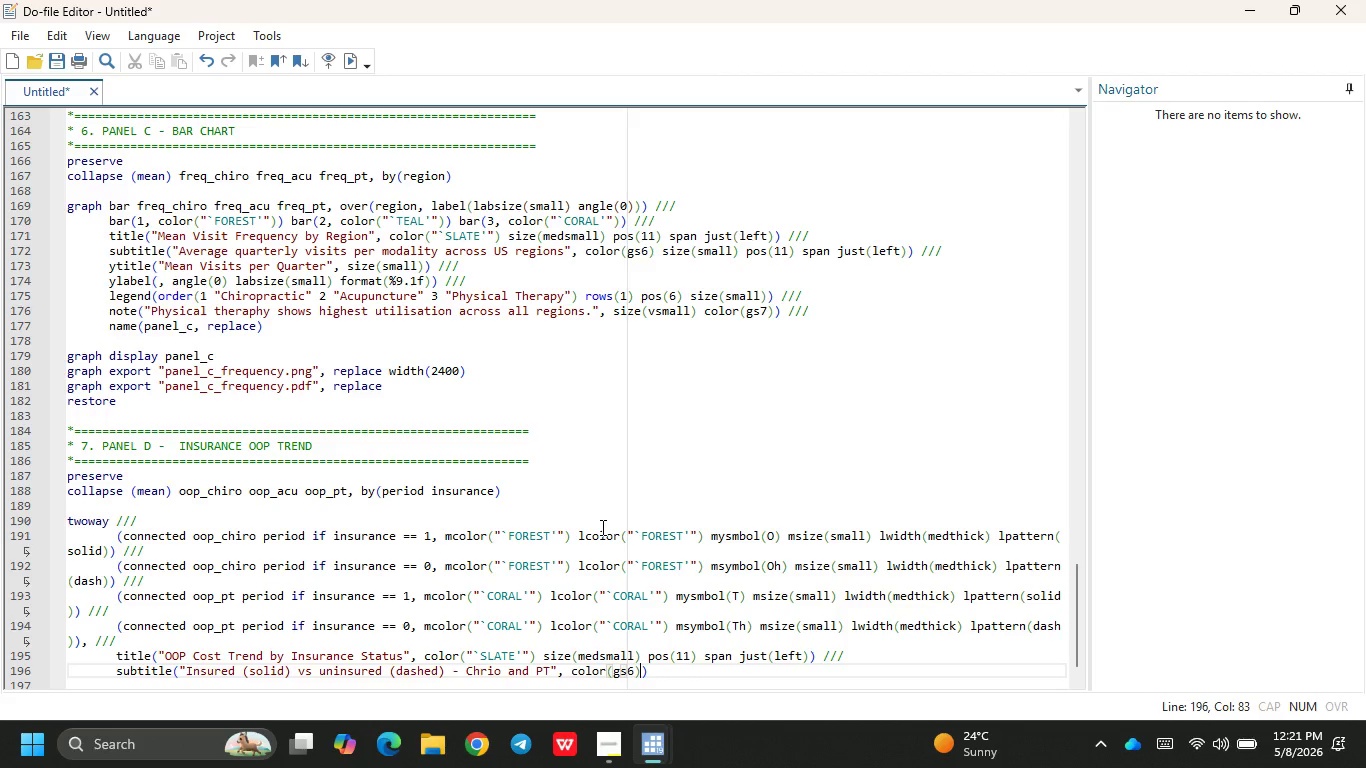 
 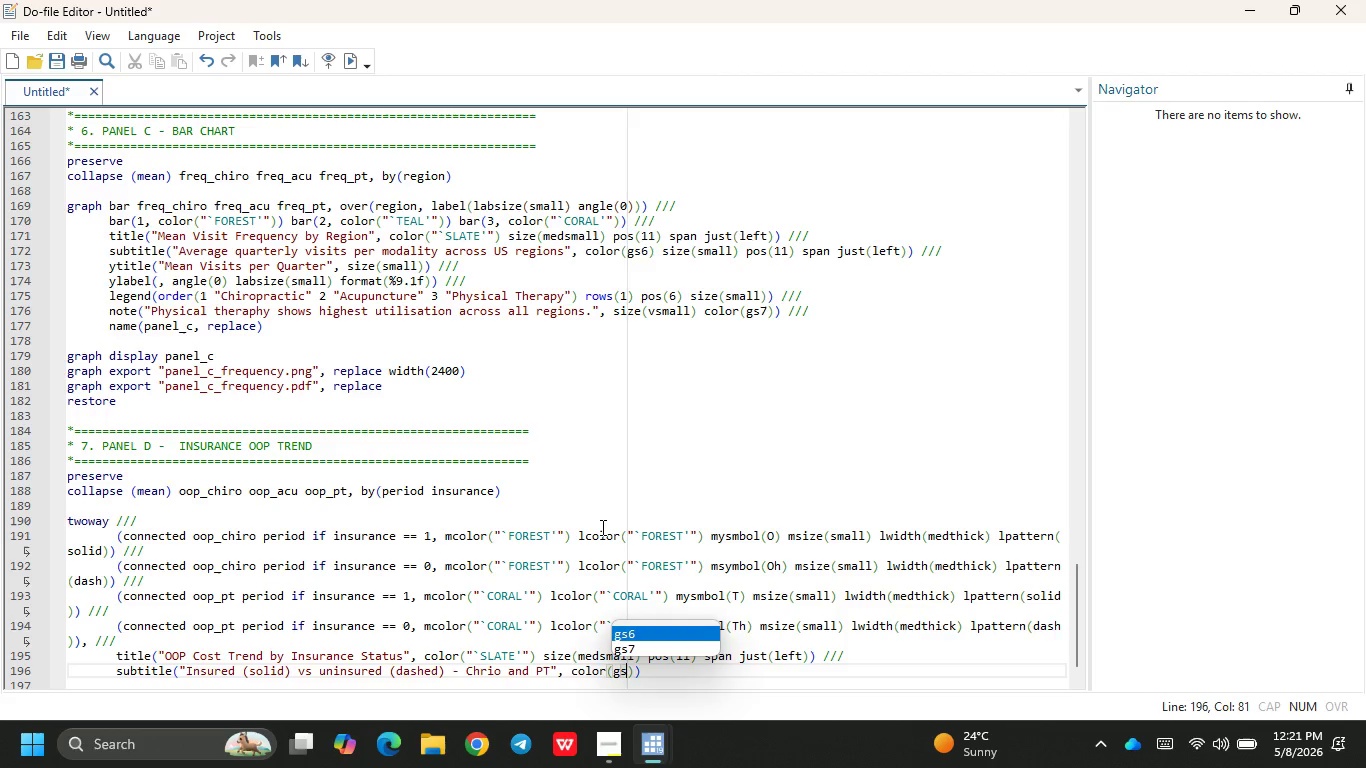 
key(ArrowRight)
 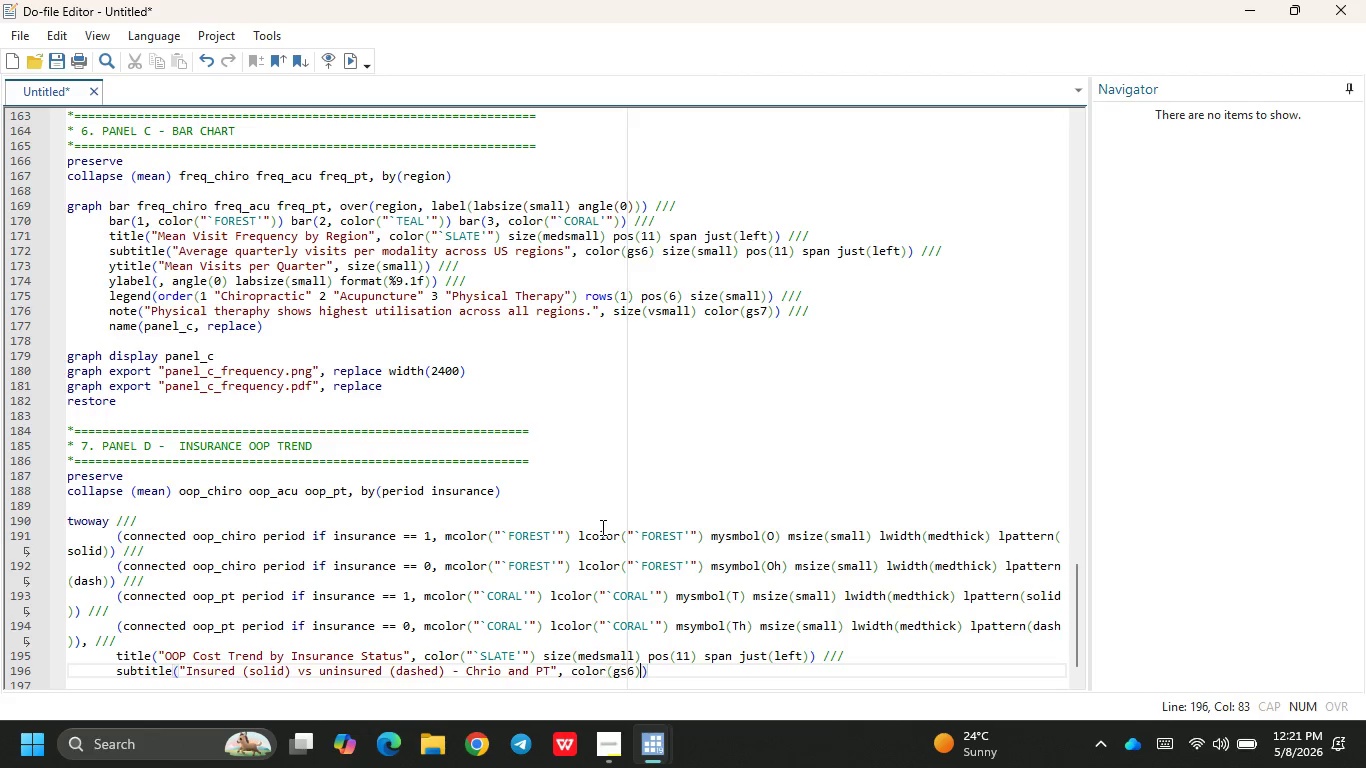 
type( size(small)
 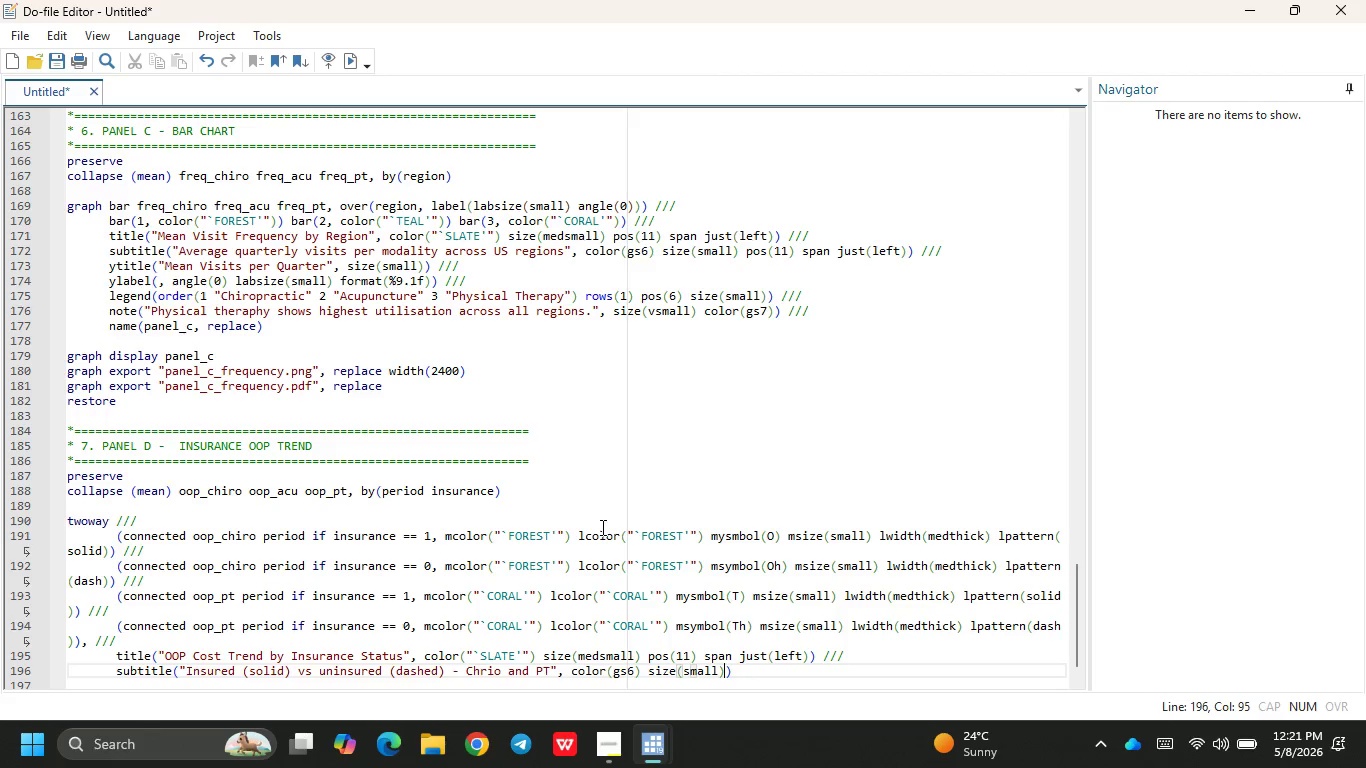 
 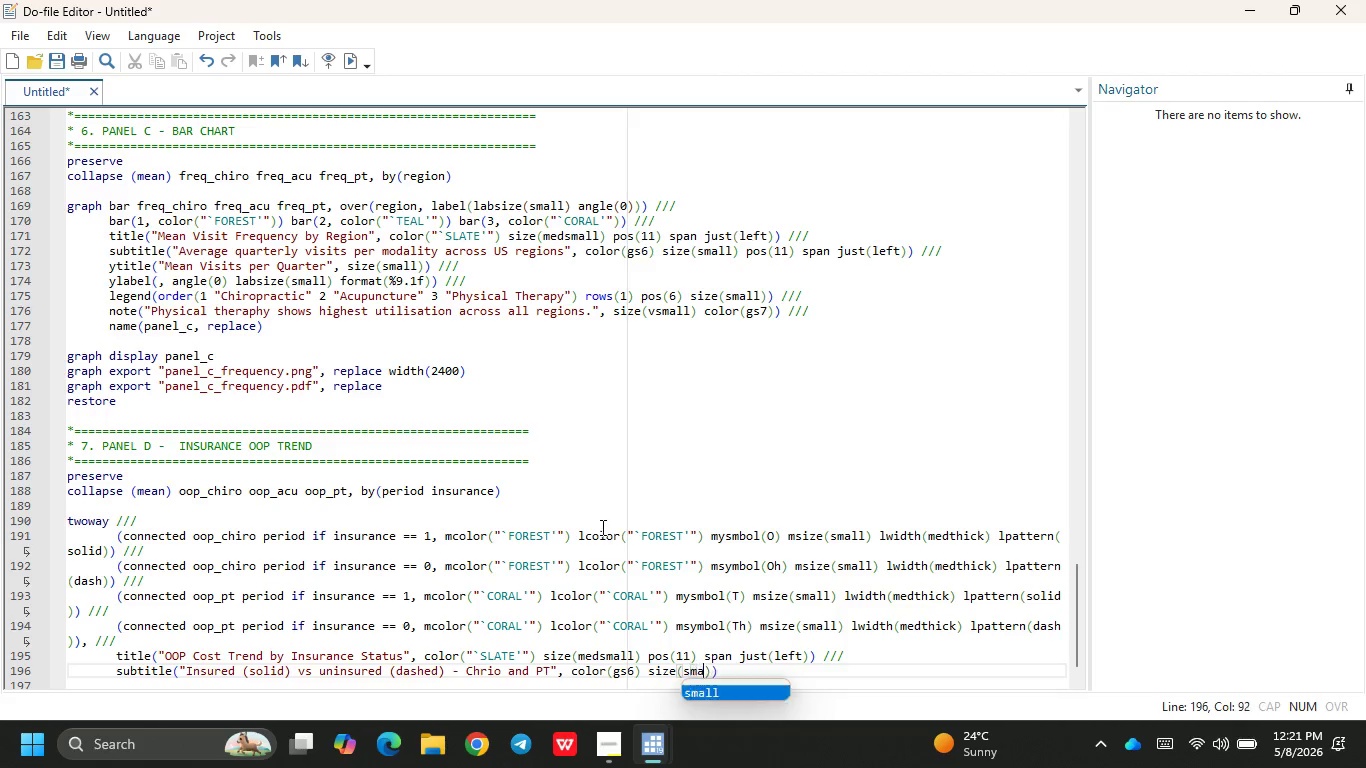 
key(ArrowRight)
 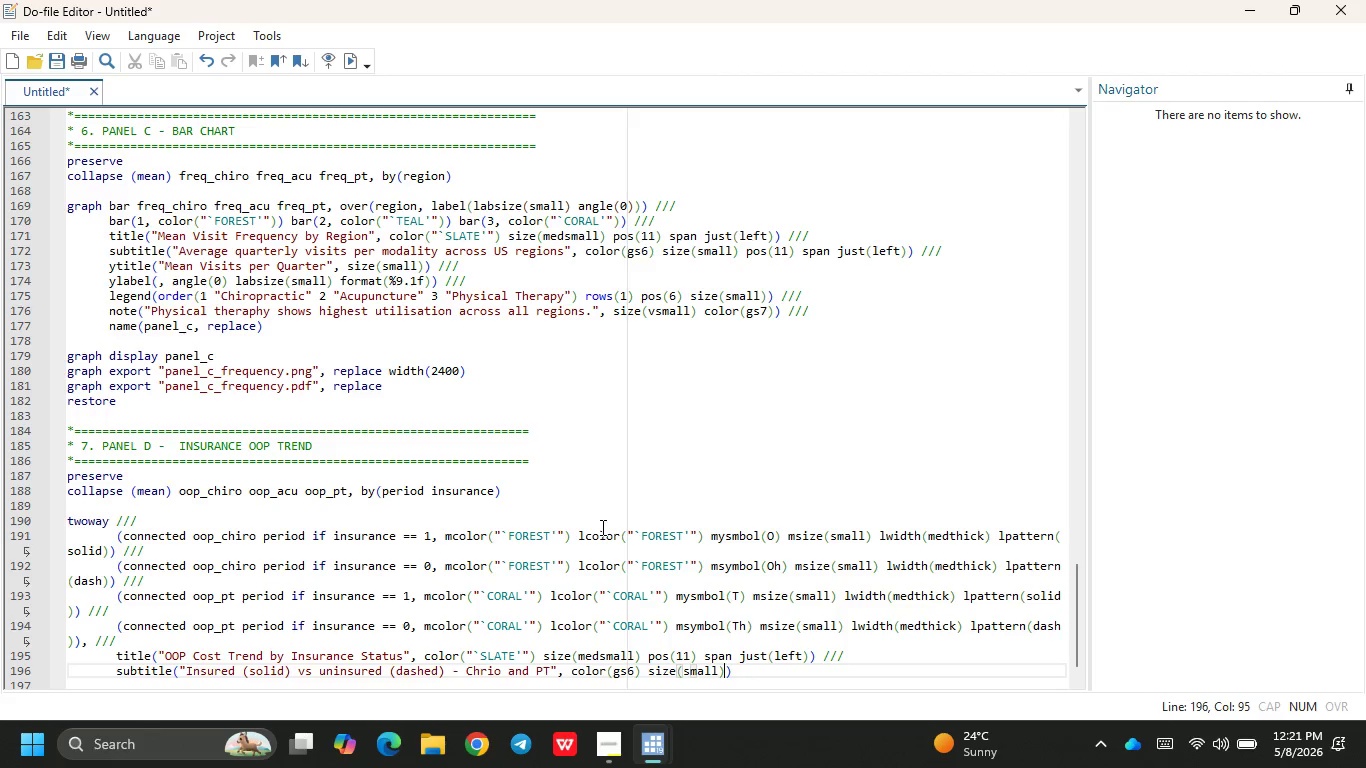 
type( post)1)
key(Backspace)
key(Backspace)
key(Backspace)
 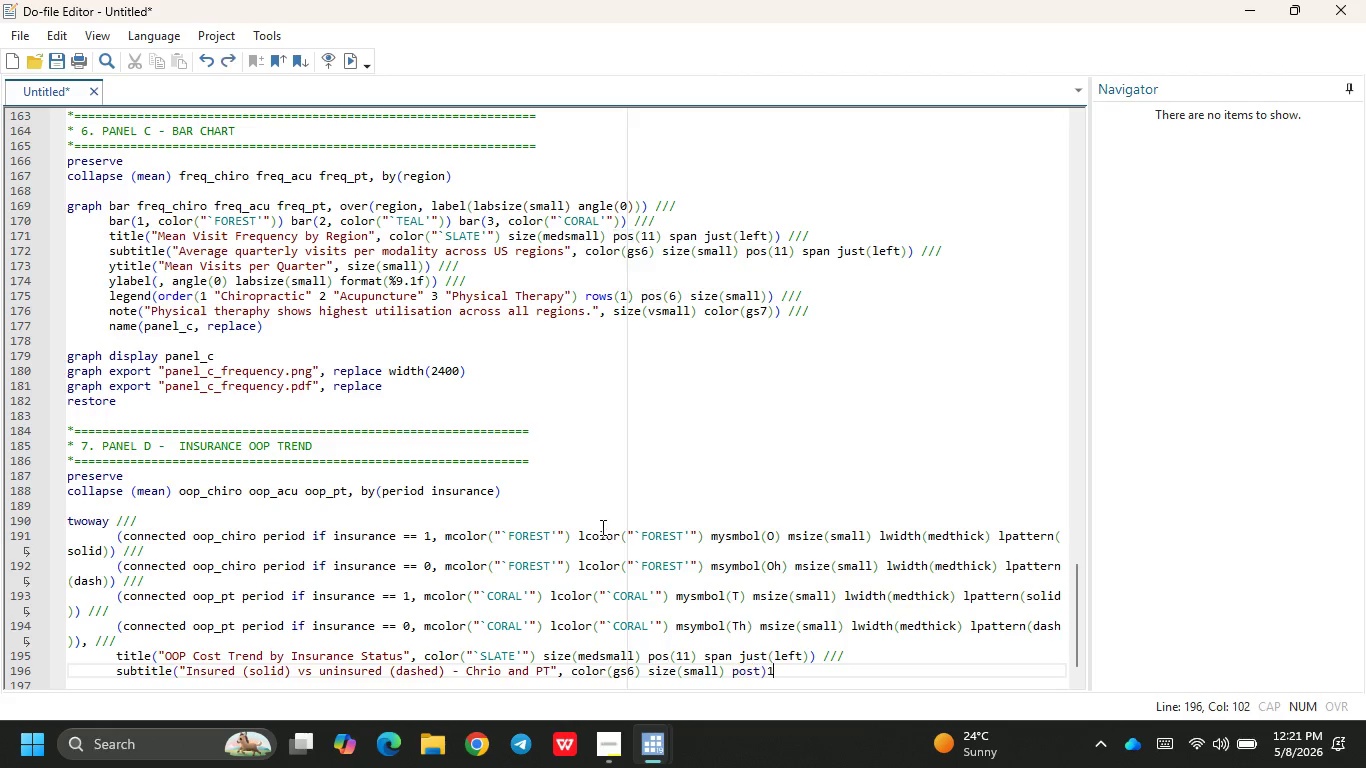 
key(Control+Z)
 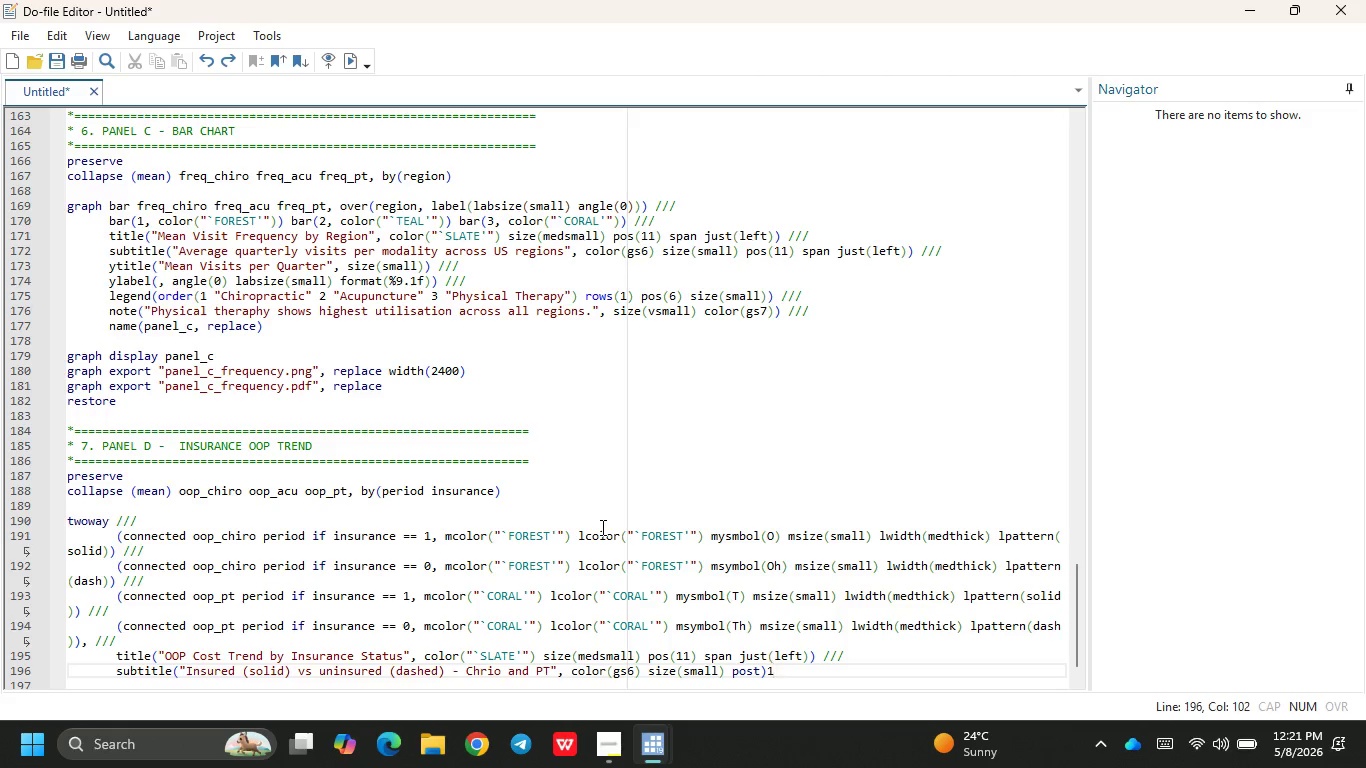 
key(Control+Z)
 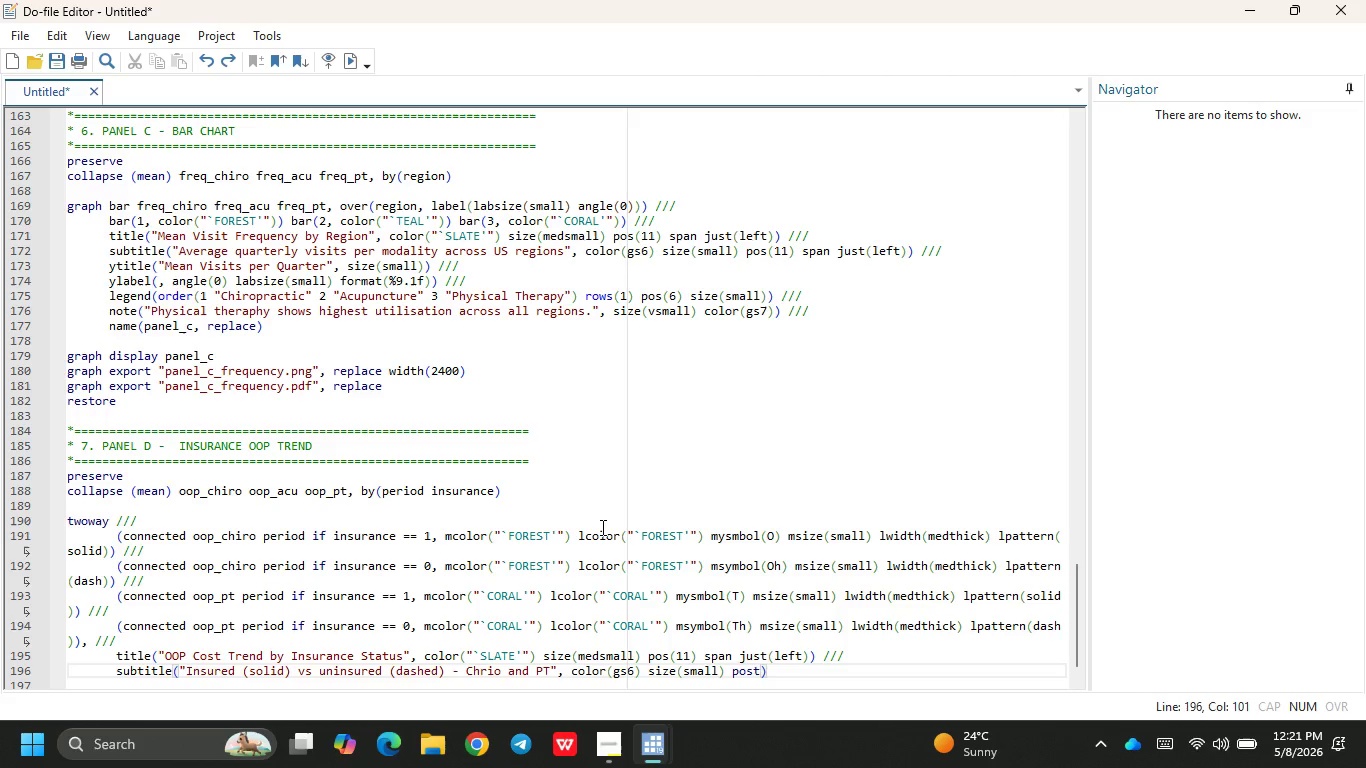 
key(Control+Z)
 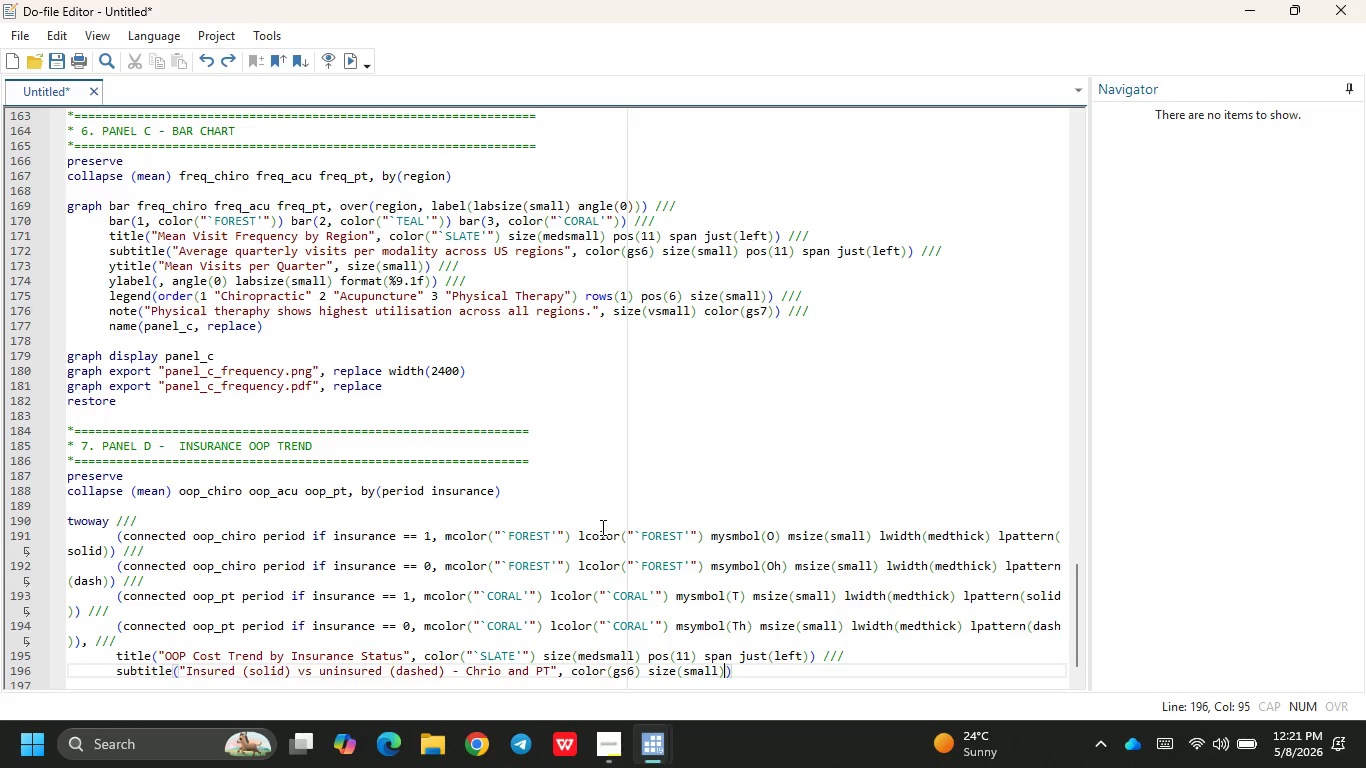 
type( pos(!1)
 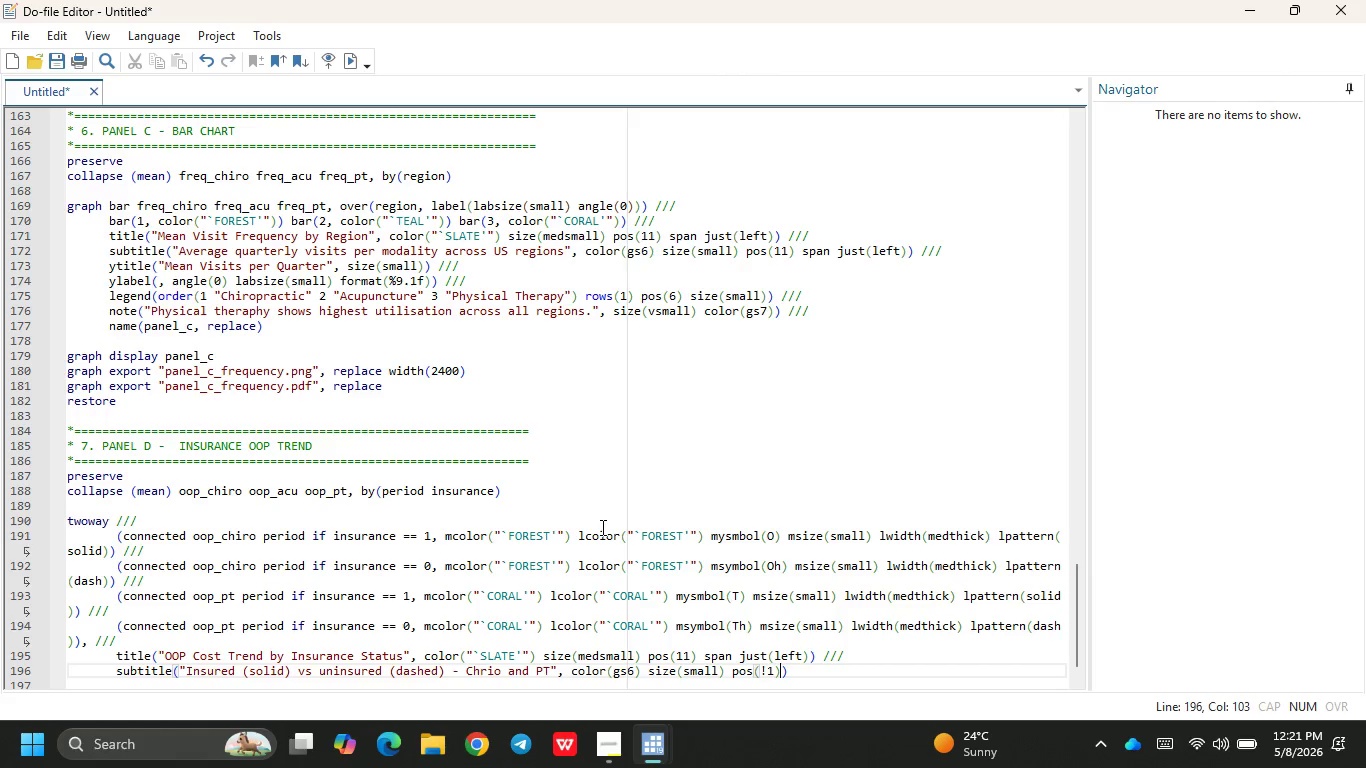 
 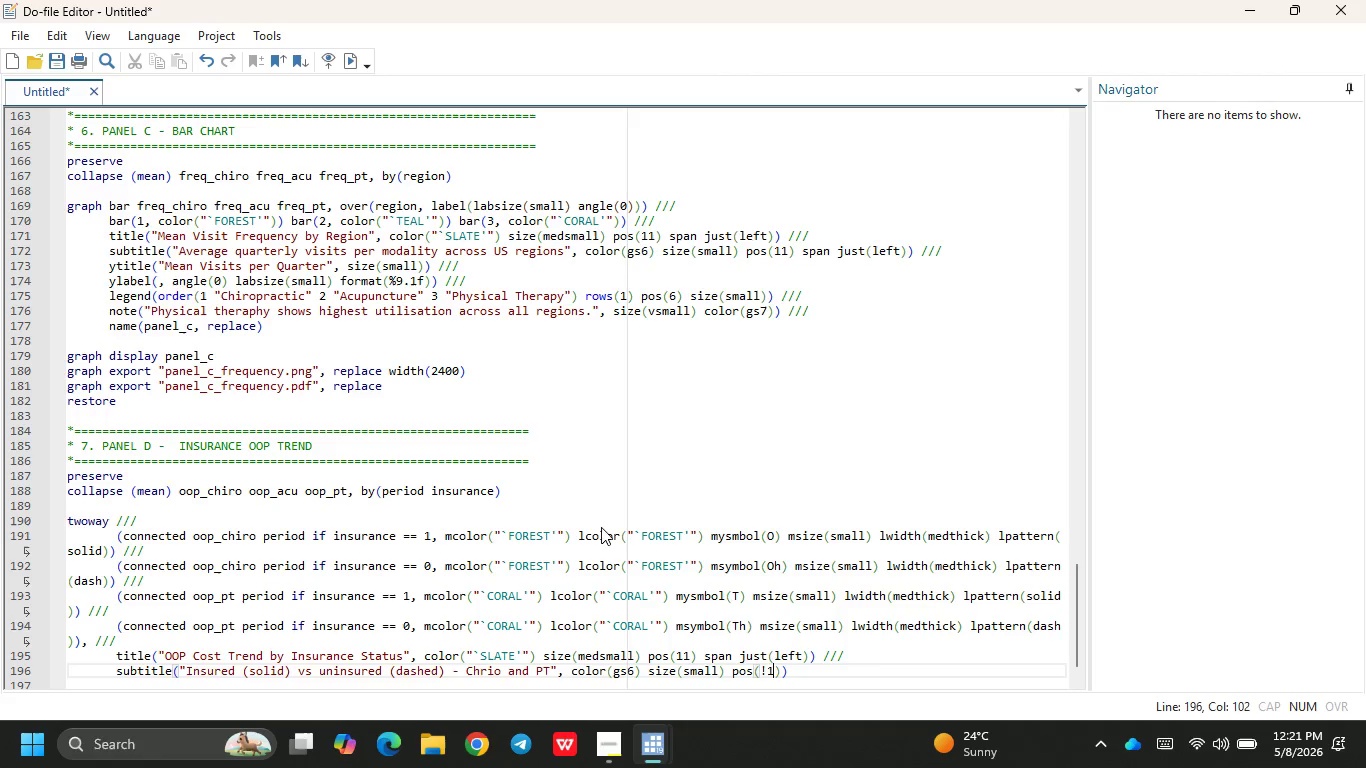 
key(ArrowRight)
 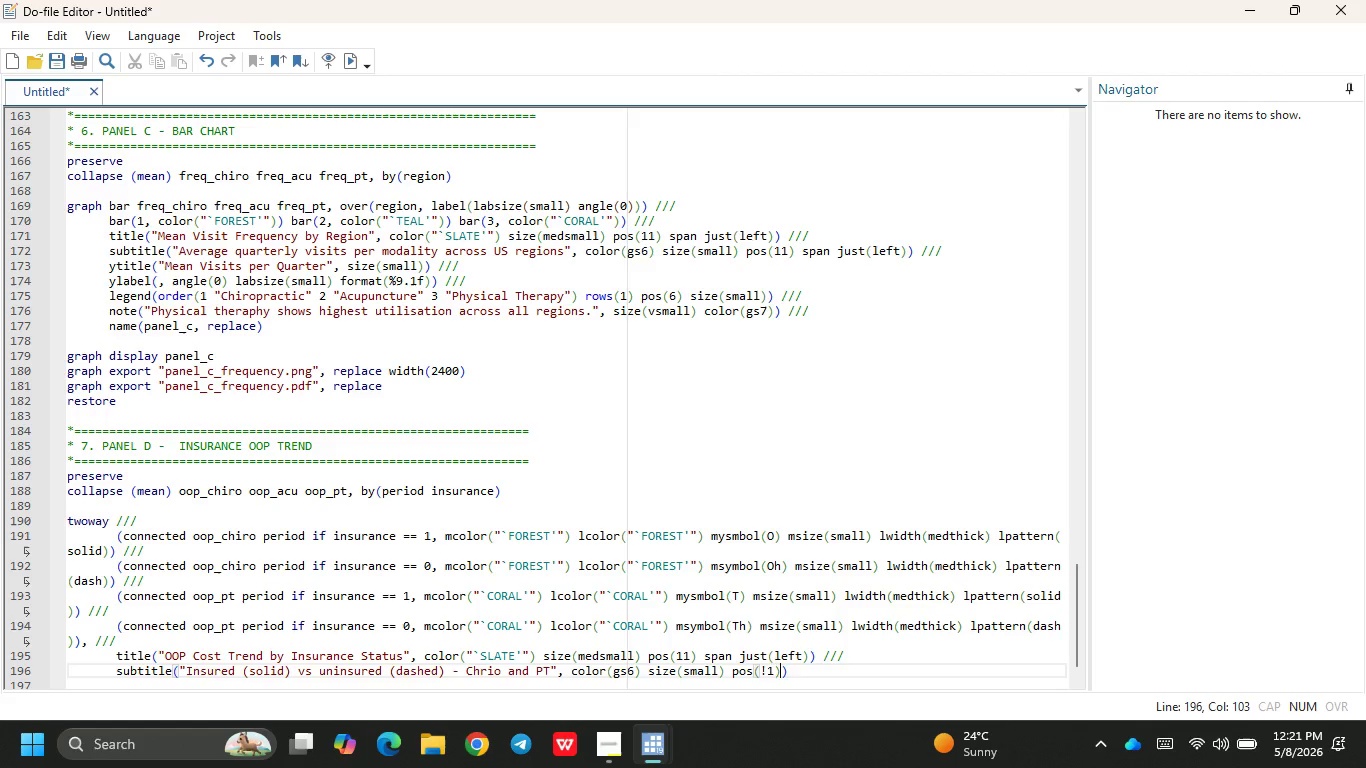 
key(Backspace)
key(Backspace)
key(Backspace)
type(11)))
 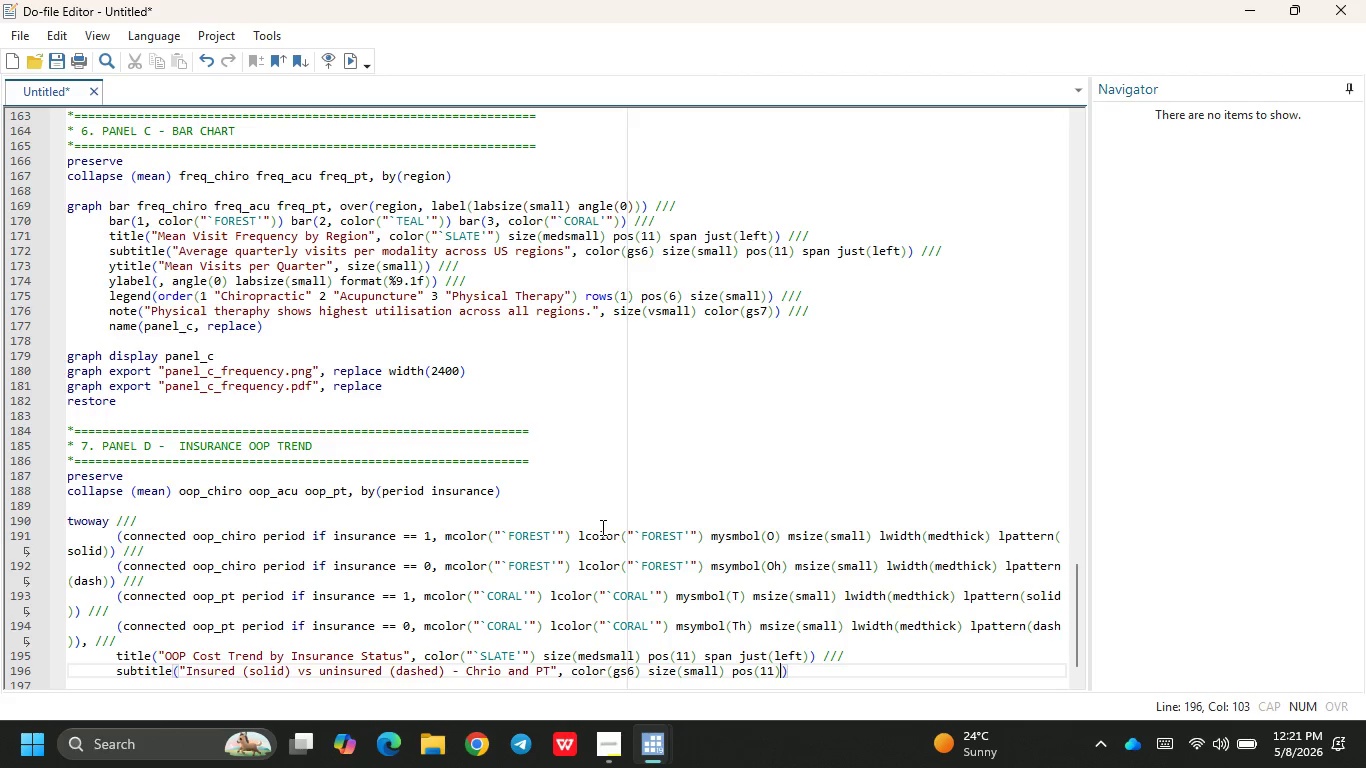 
 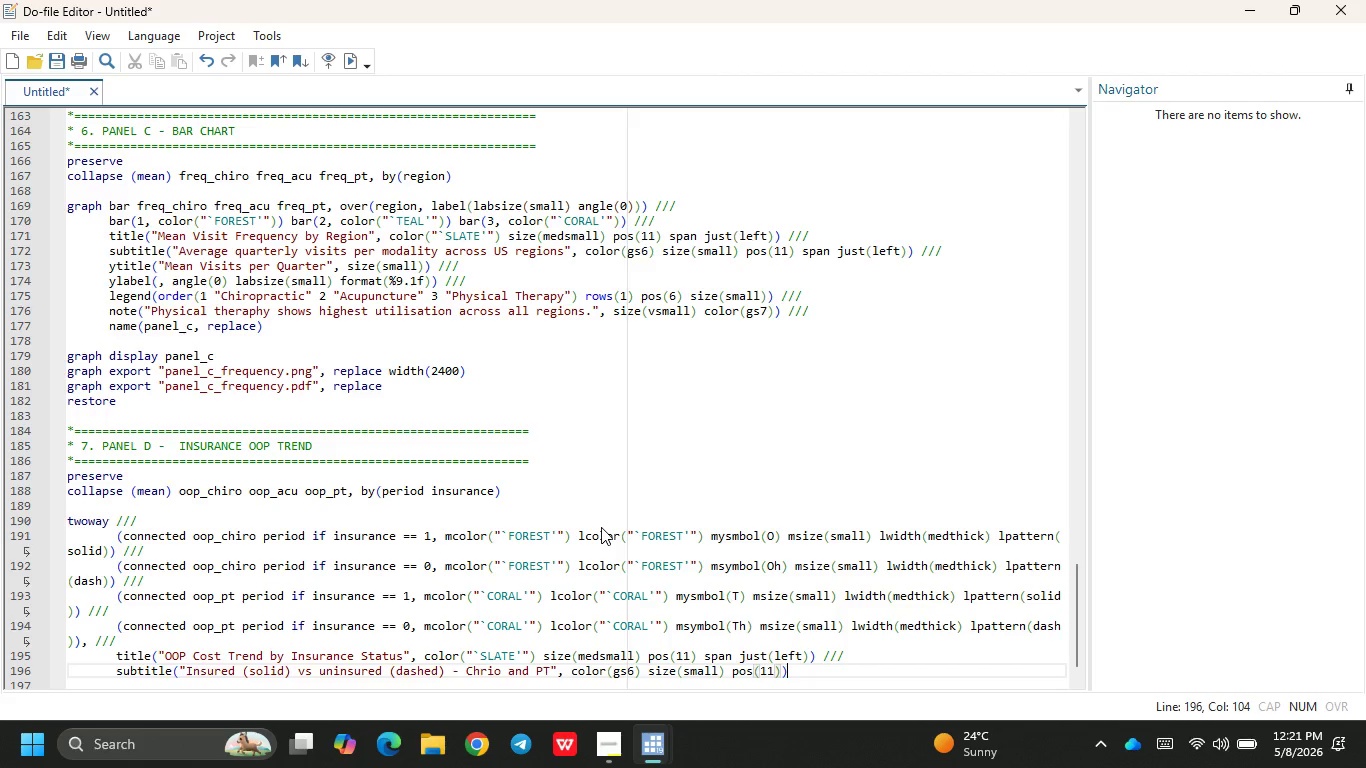 
key(ArrowLeft)
 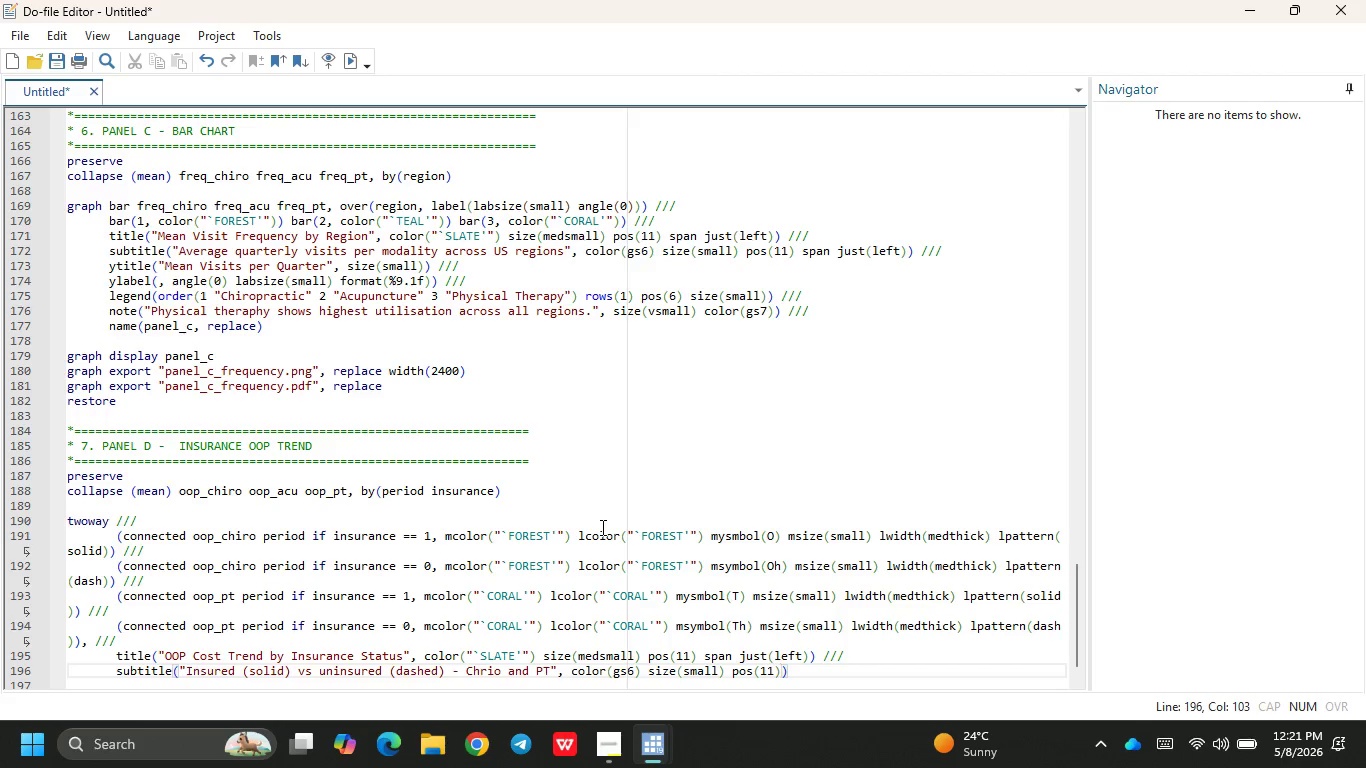 
type( span(just)
key(Backspace)
key(Backspace)
key(Backspace)
key(Backspace)
key(Backspace)
type( just(el)
key(Backspace)
key(Backspace)
type(left)
 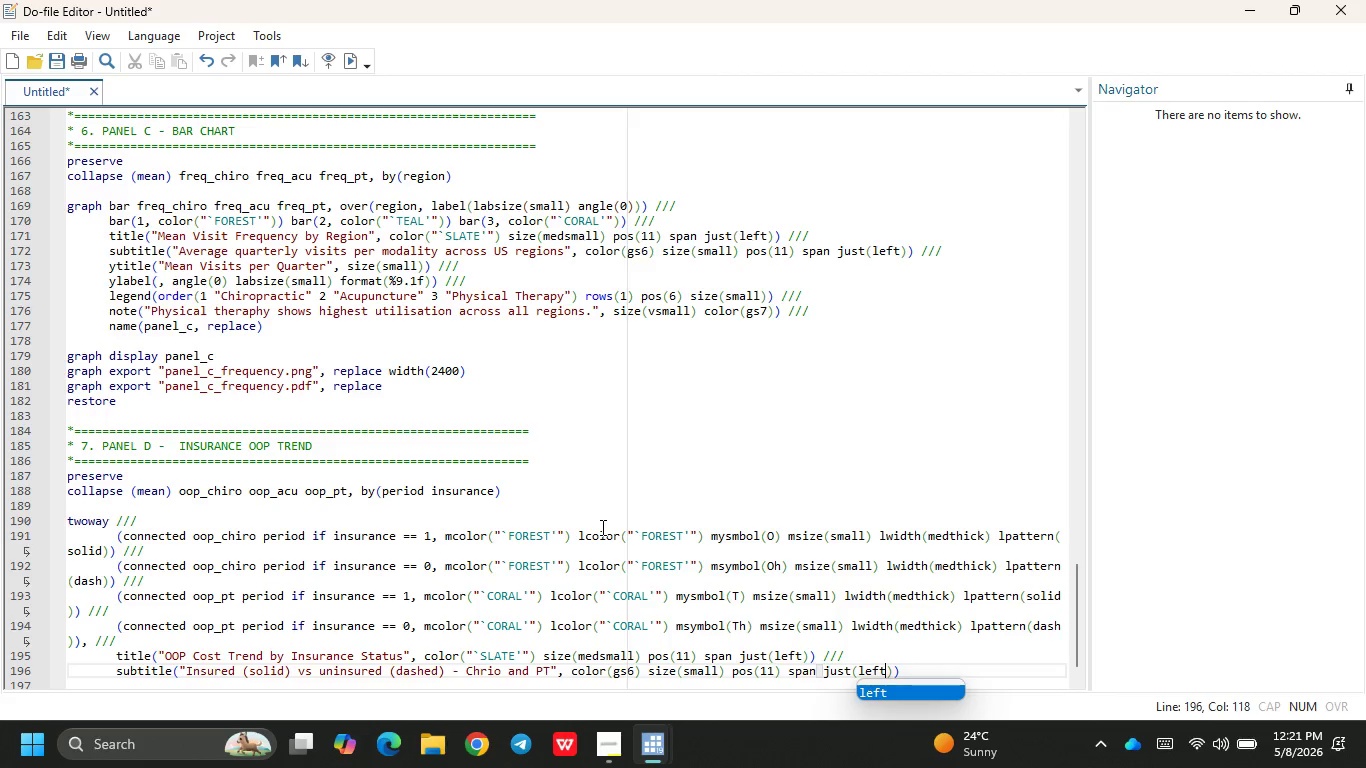 
key(ArrowRight)
 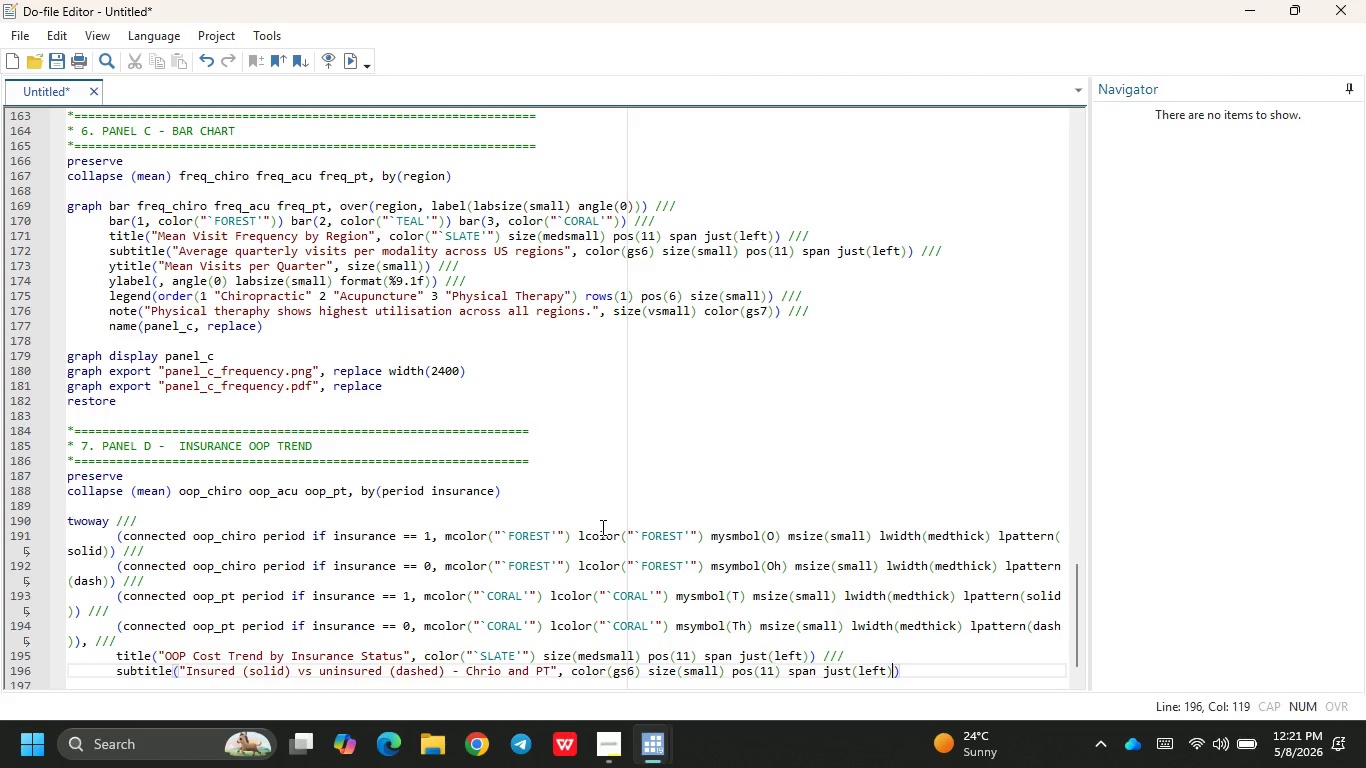 
key(ArrowRight)
 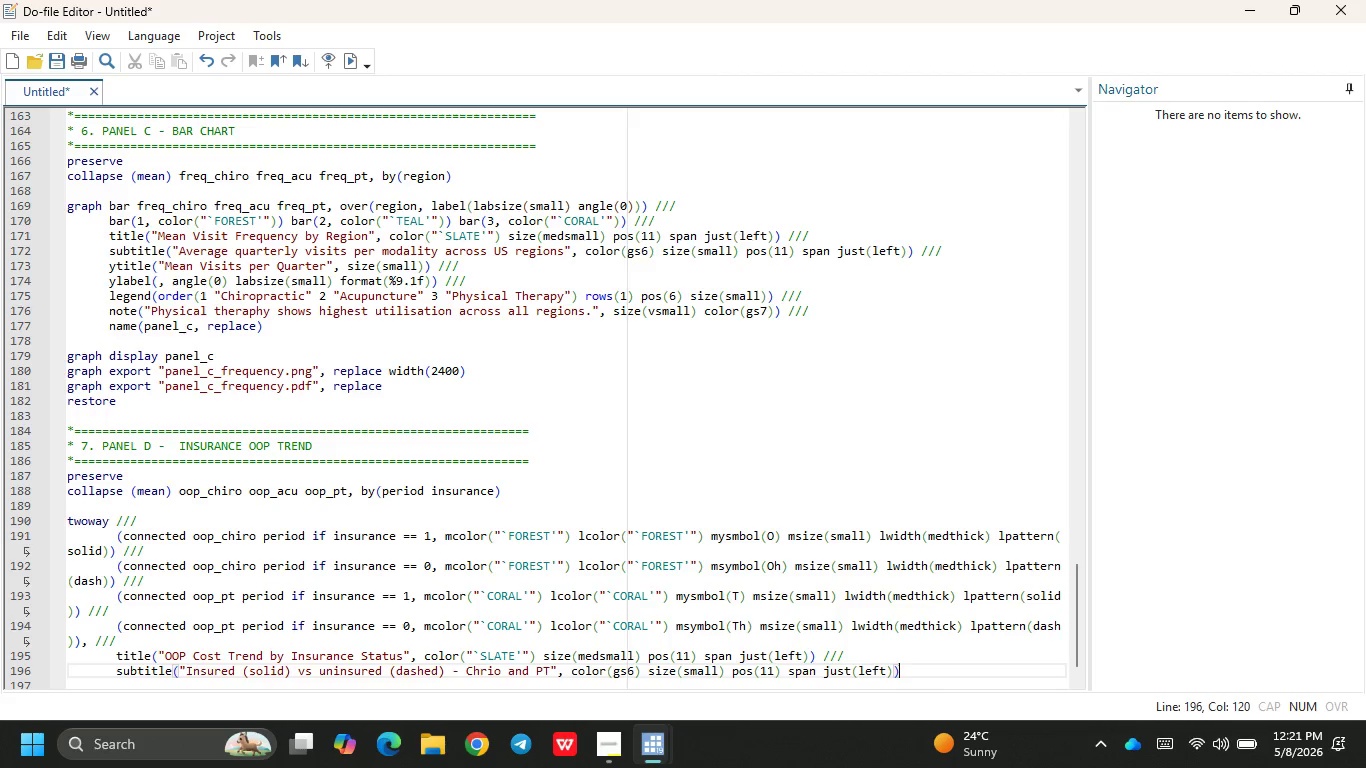 
key(Space)
 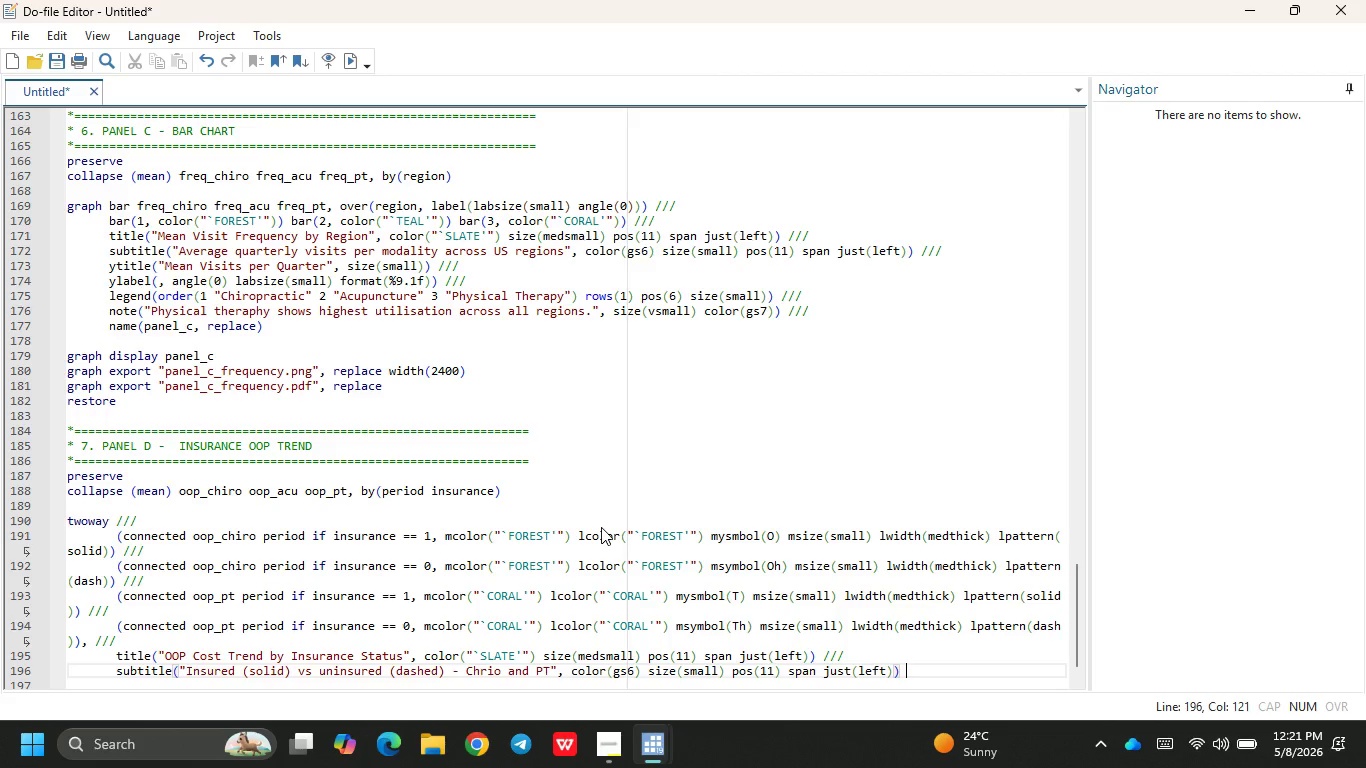 
key(Slash)
 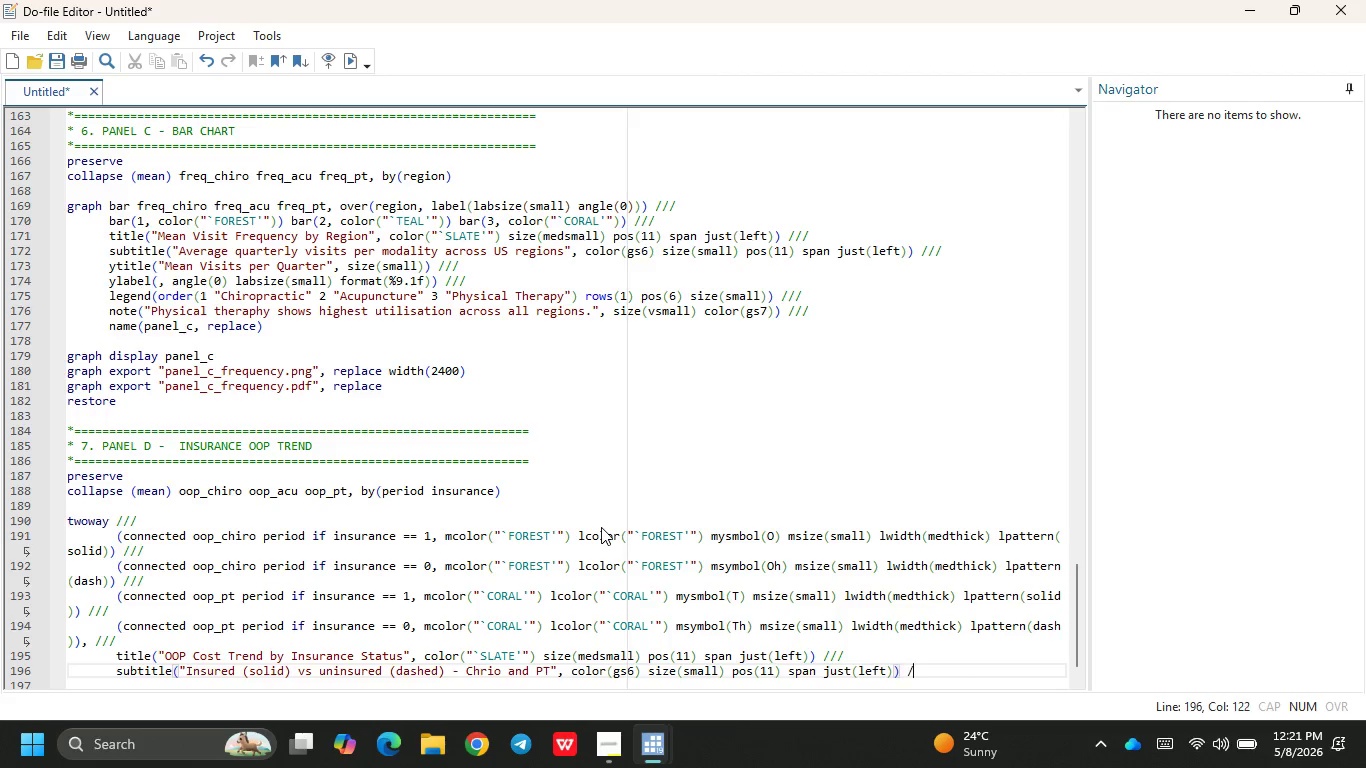 
key(Slash)
 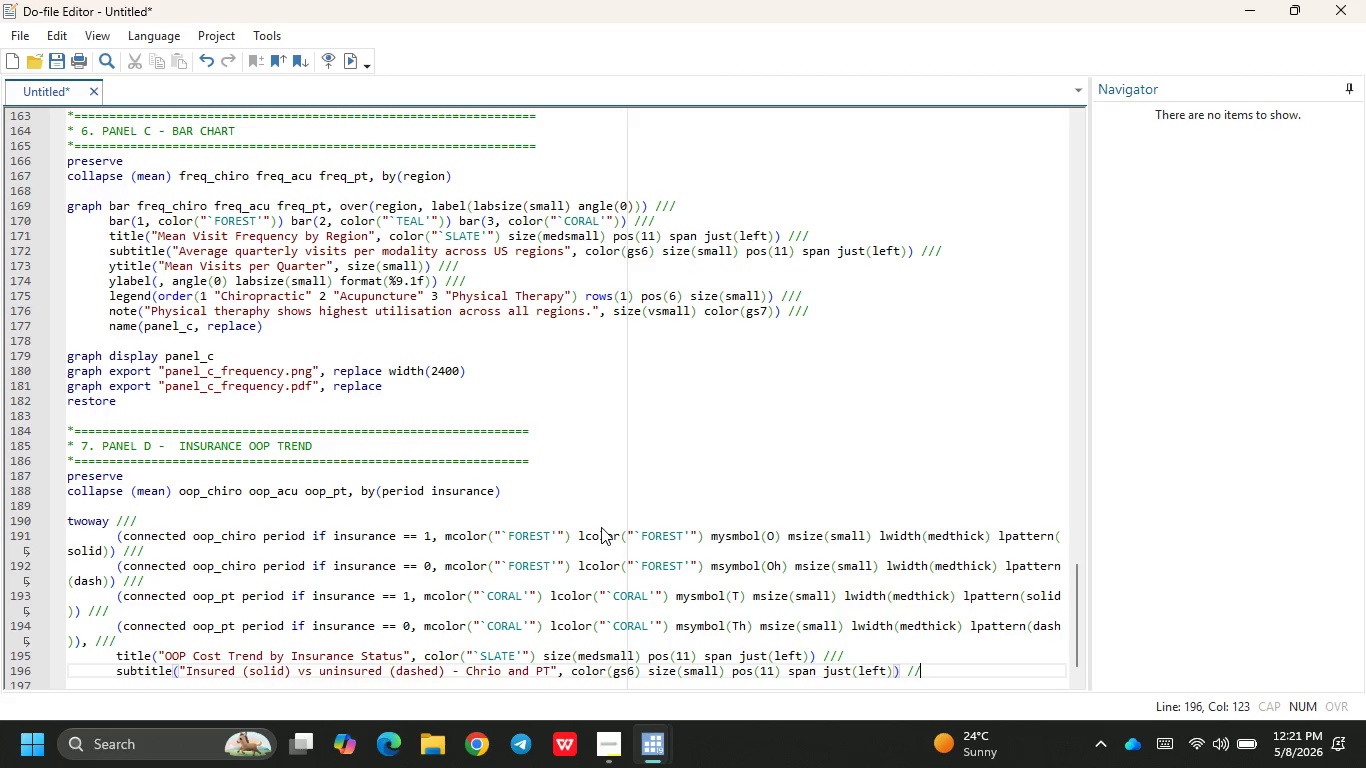 
key(Slash)
 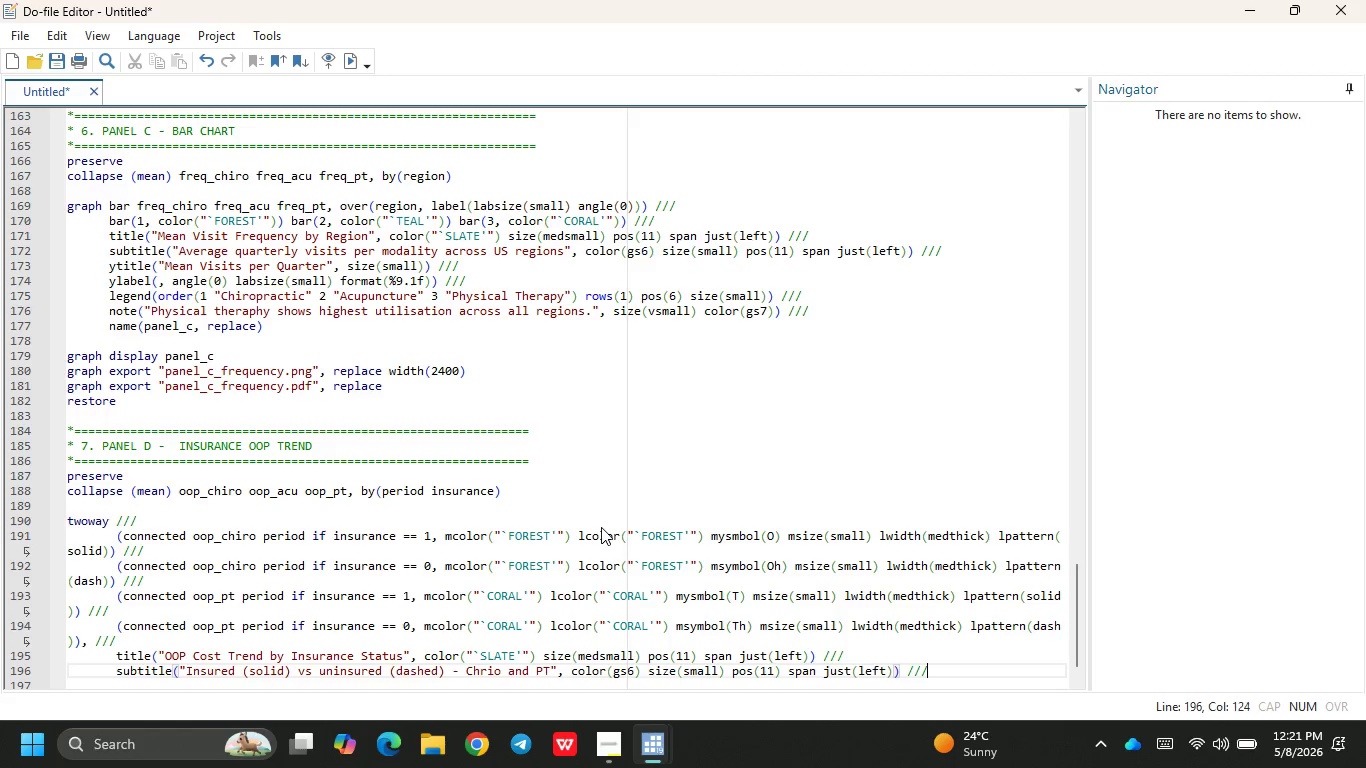 
key(Enter)
 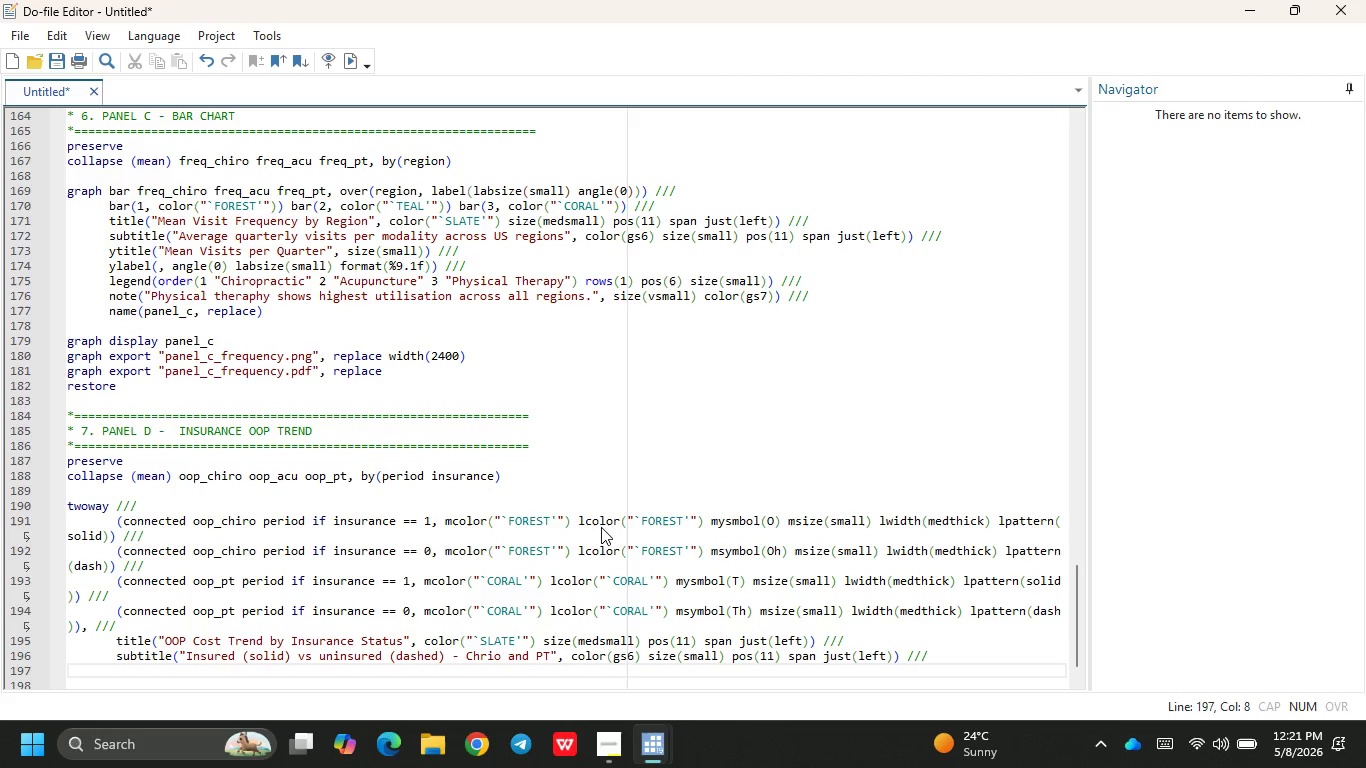 
type(xt)
 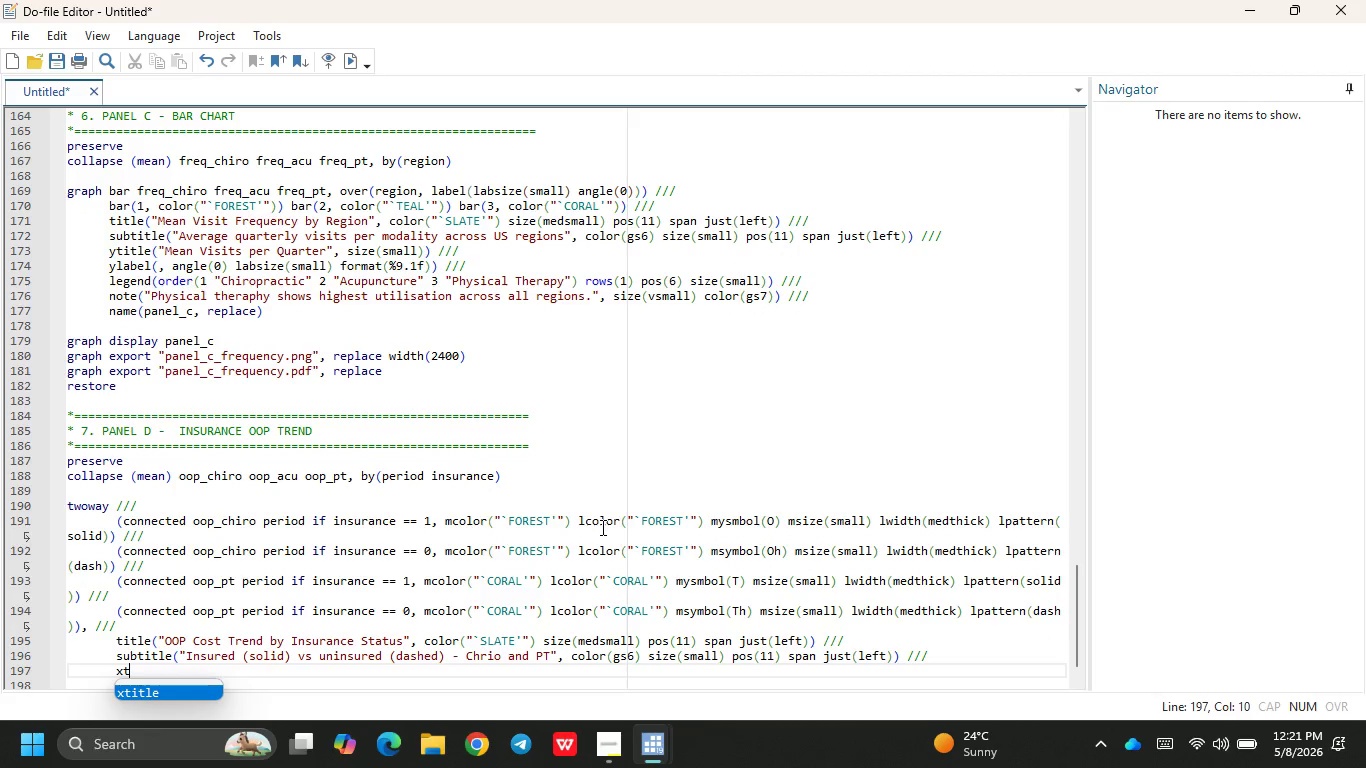 
key(Enter)
 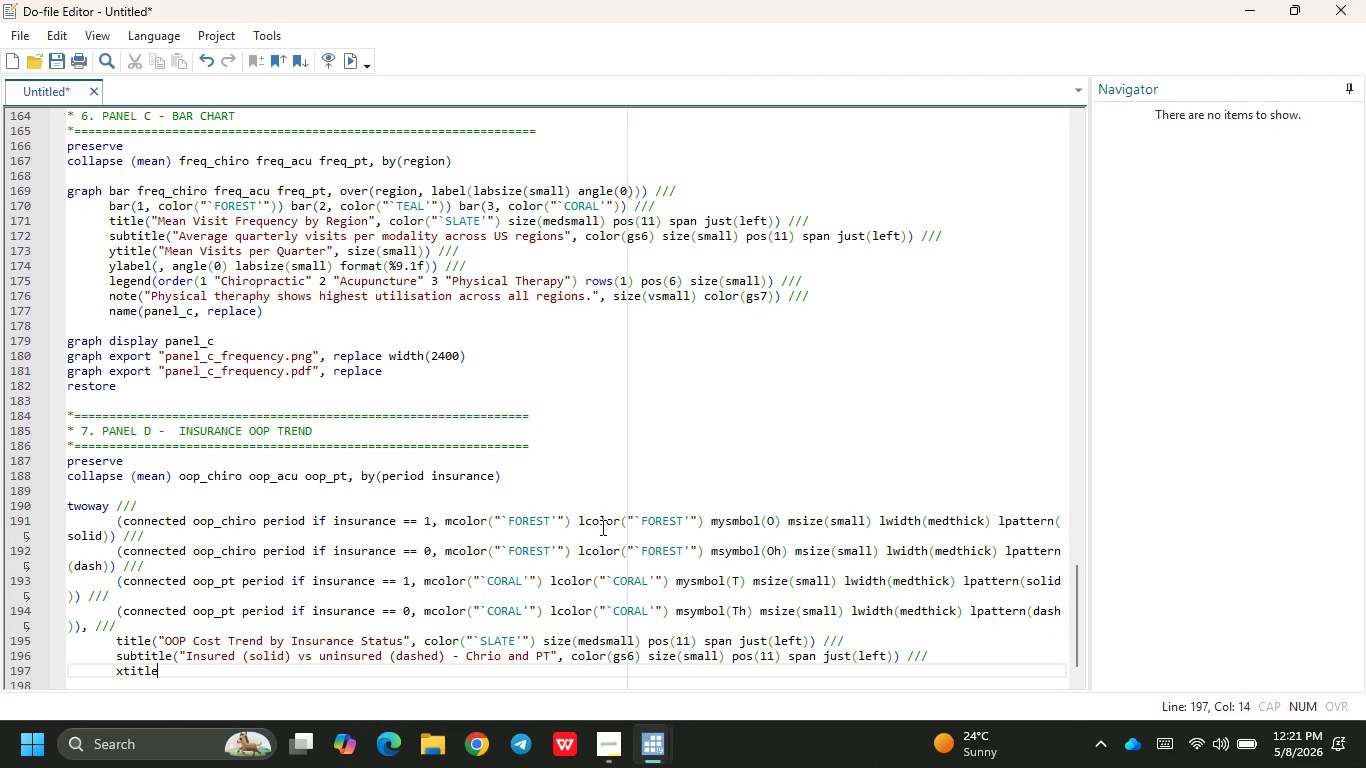 
key(Shift+9)
 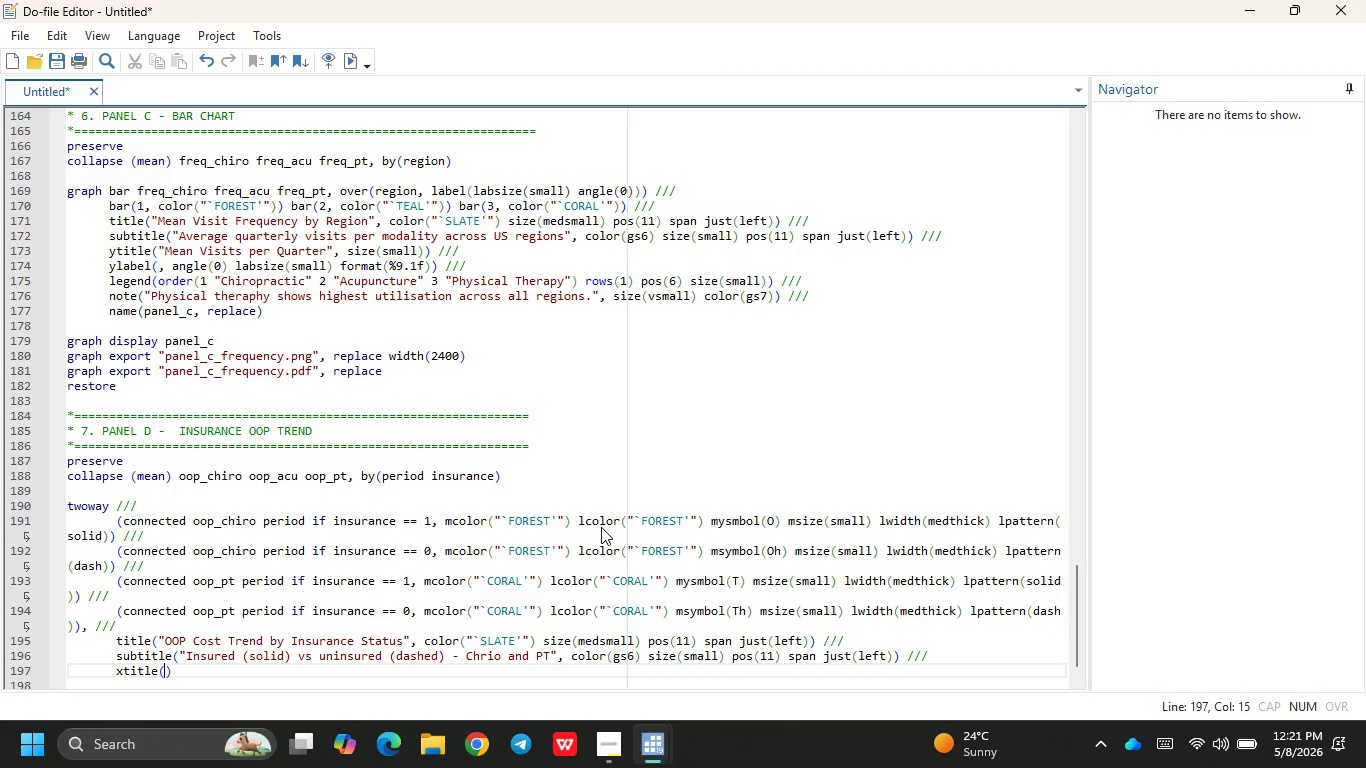 
key(Shift+Quote)
 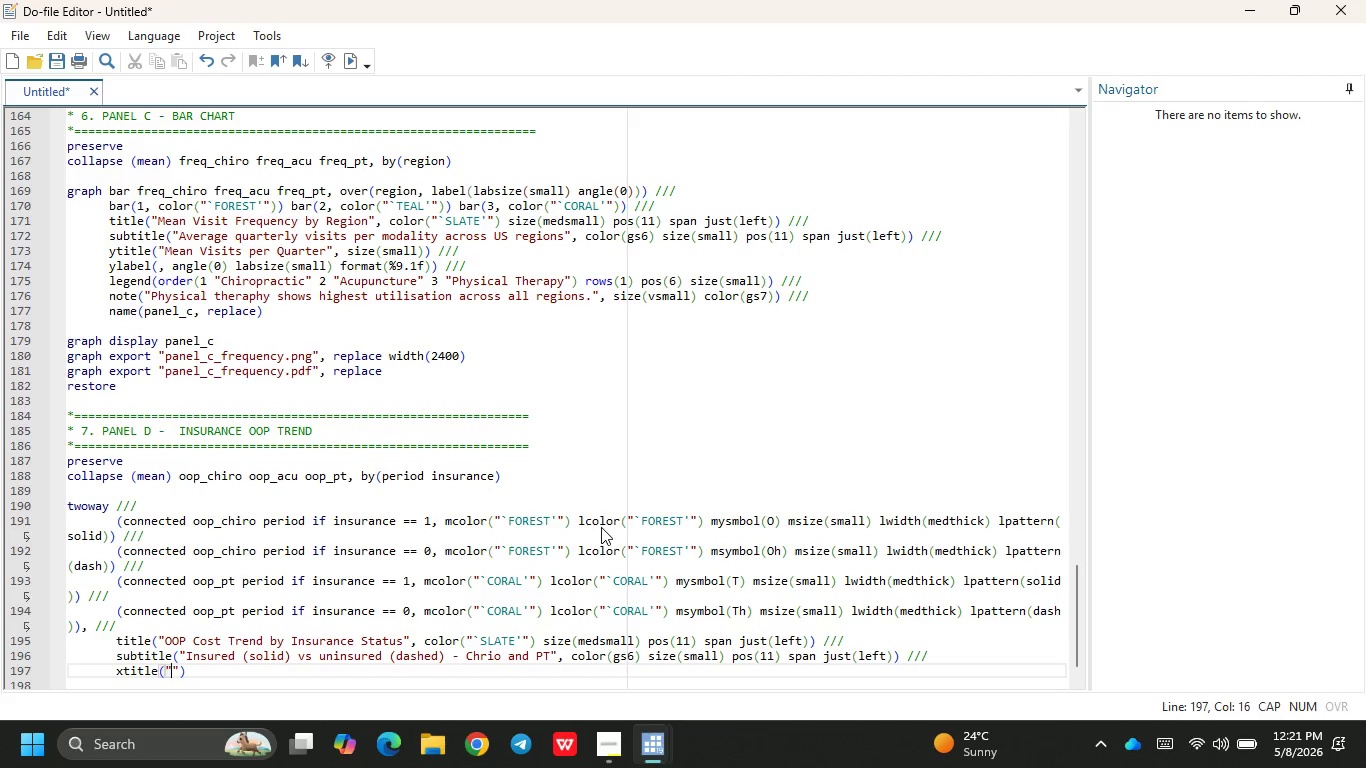 
key(CapsLock)
 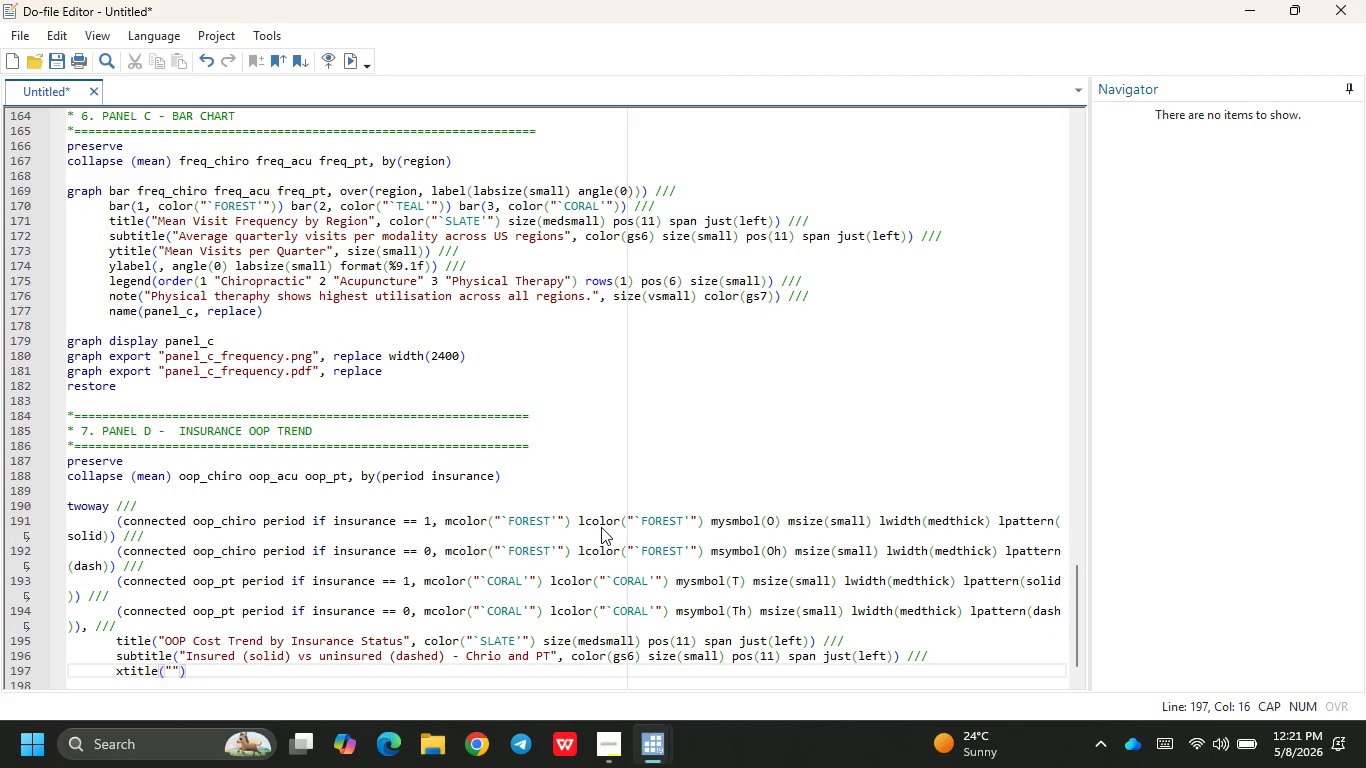 
key(S)
 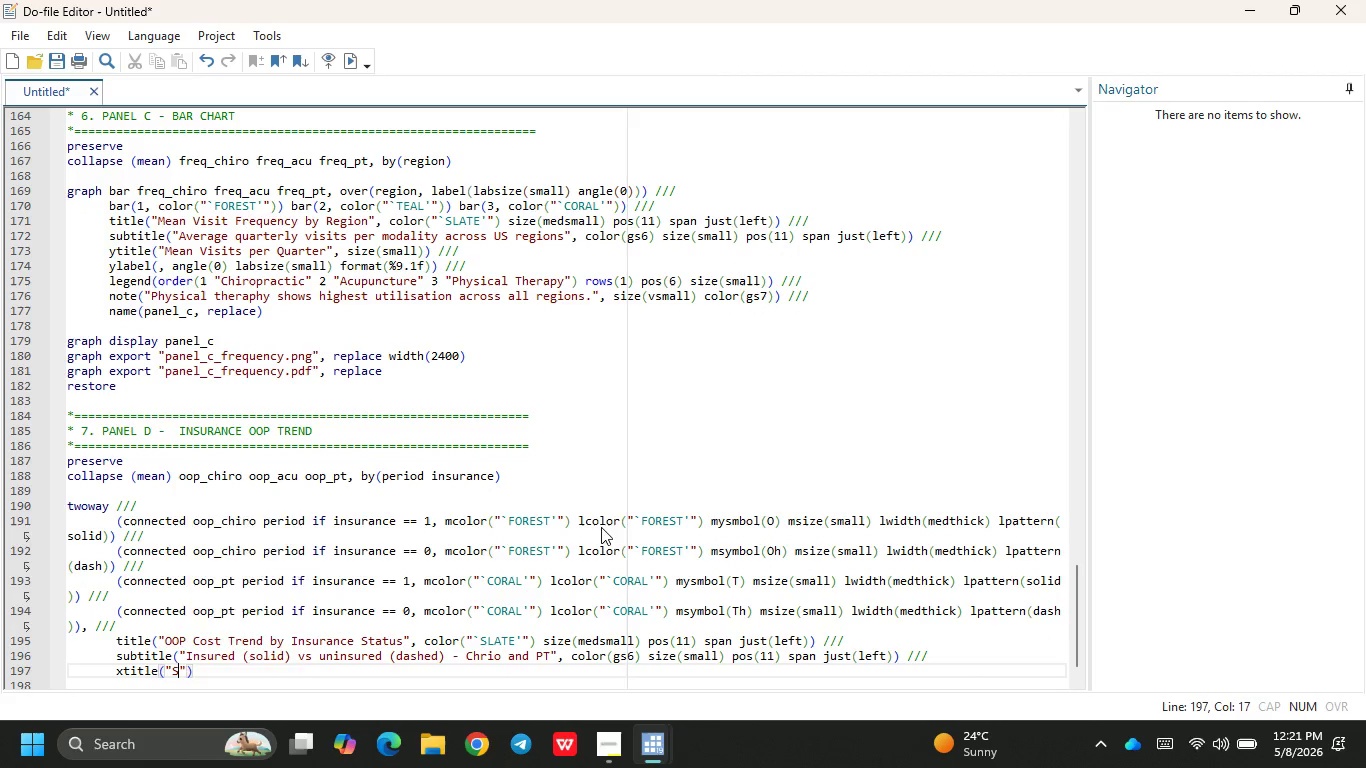 
key(CapsLock)
 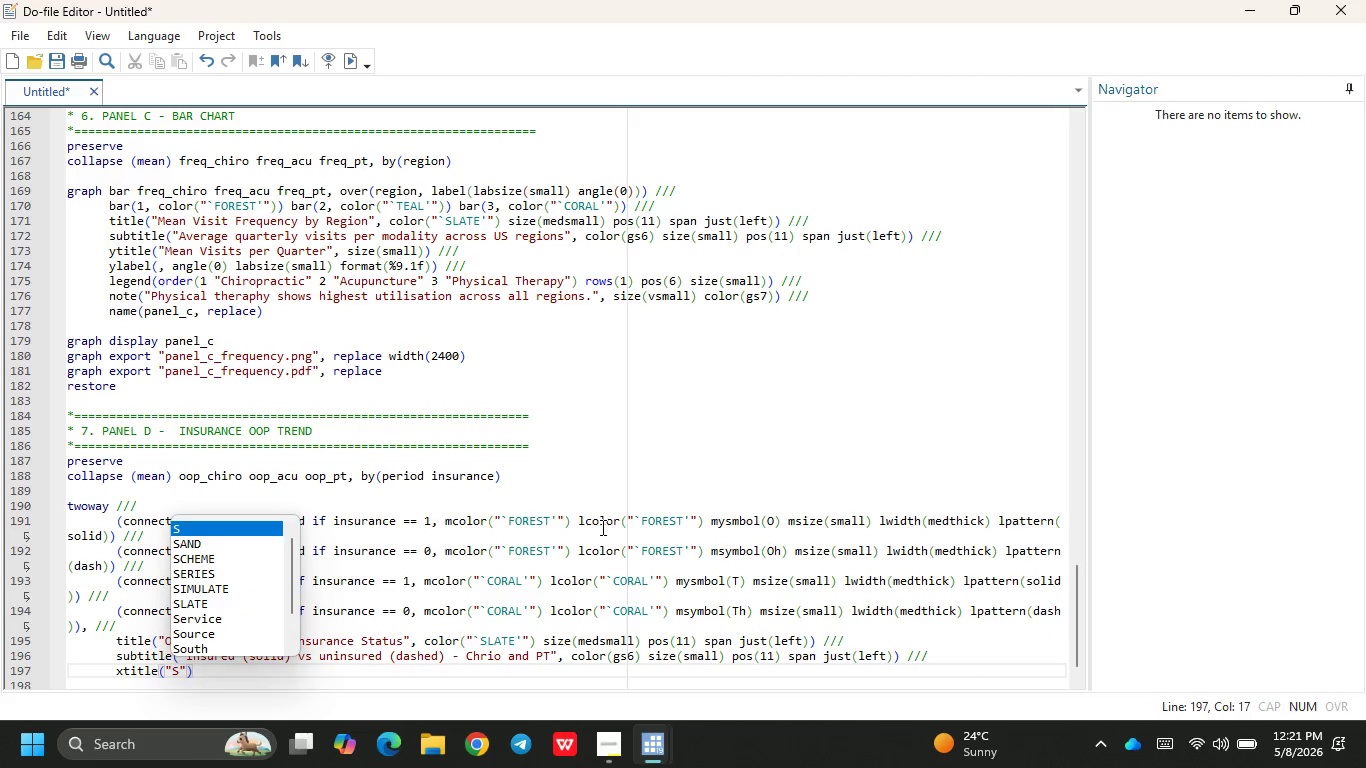 
key(T)
 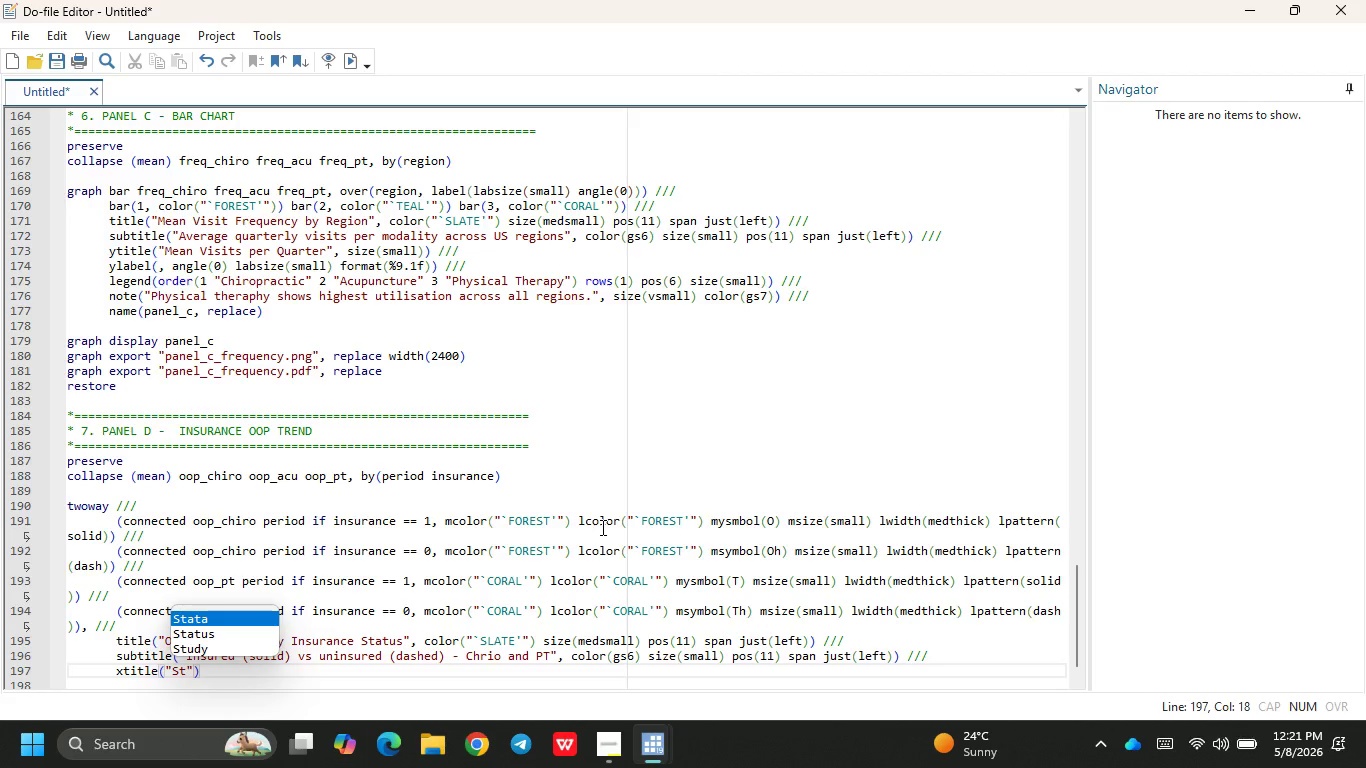 
key(ArrowDown)
 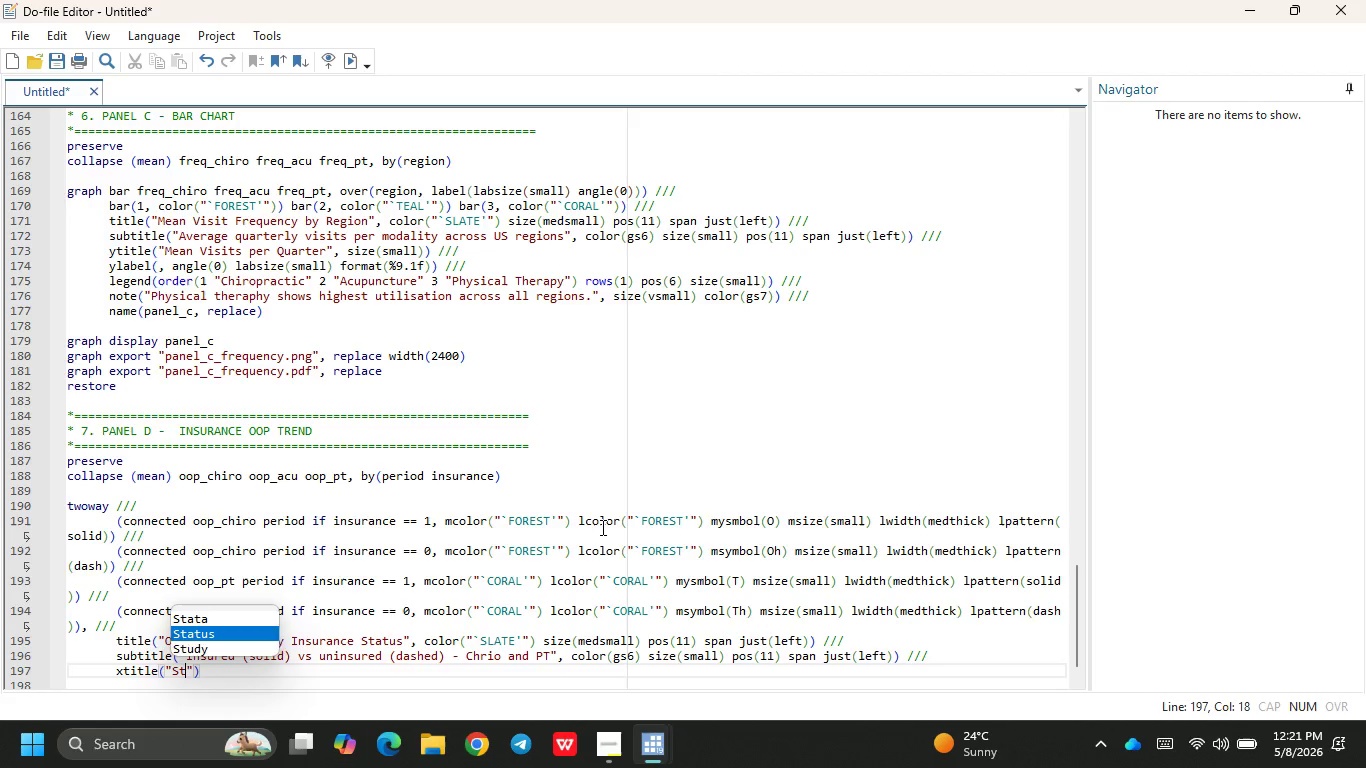 
key(ArrowDown)
 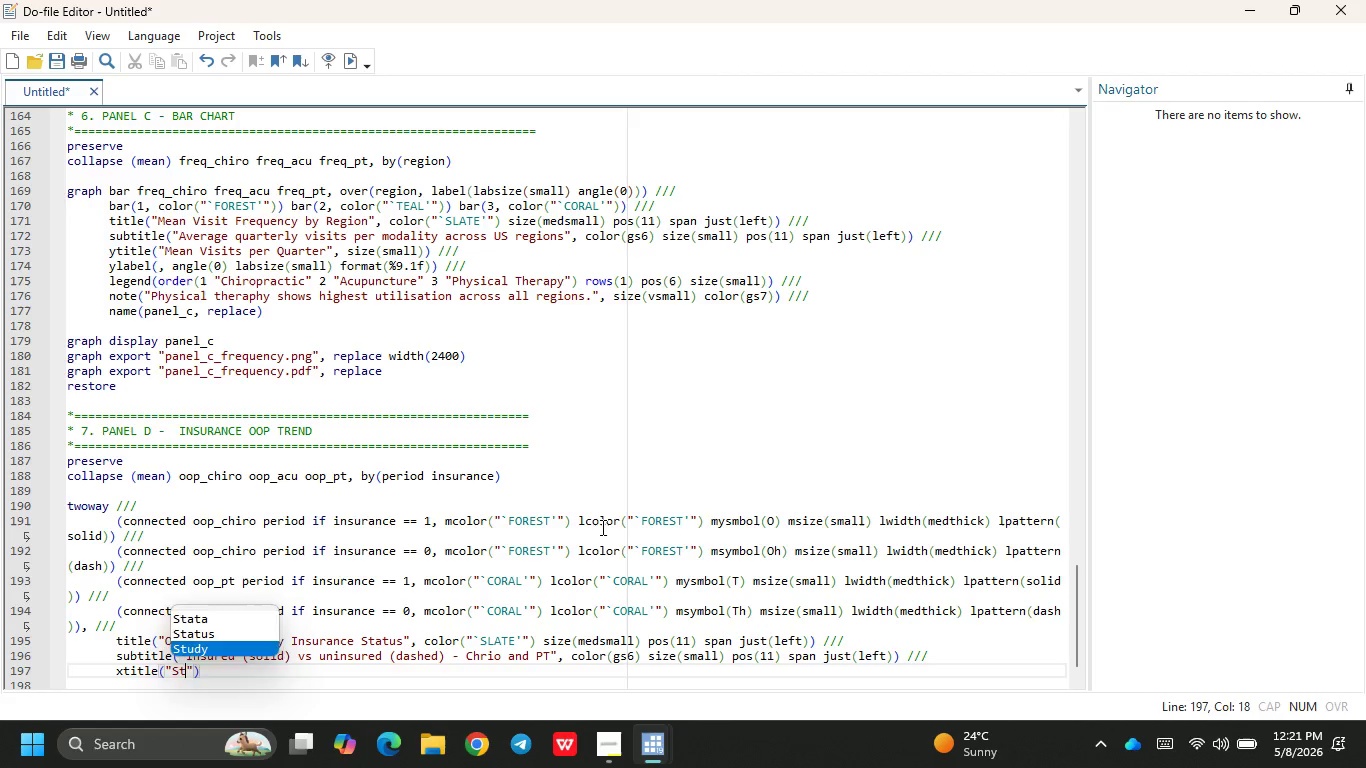 
key(Enter)
 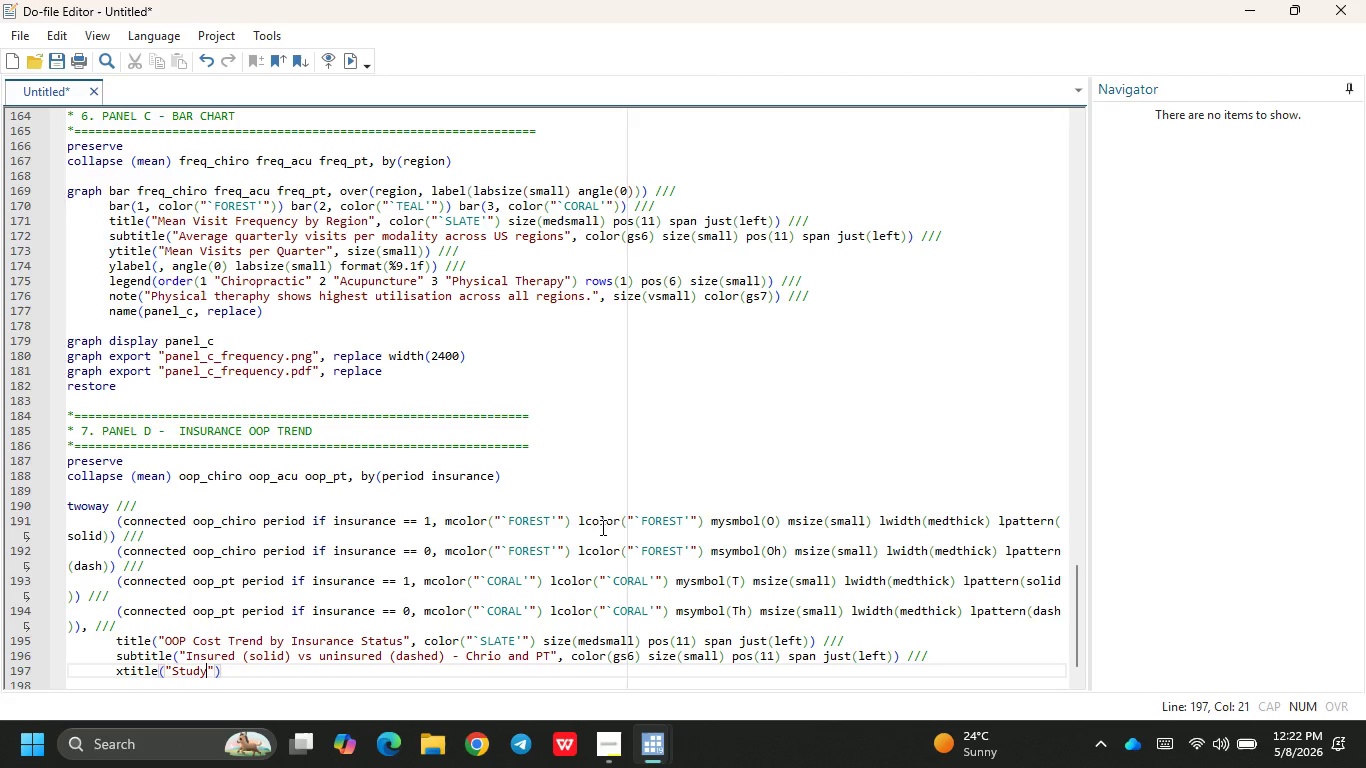 
type( Qur)
key(Backspace)
type(ar)
 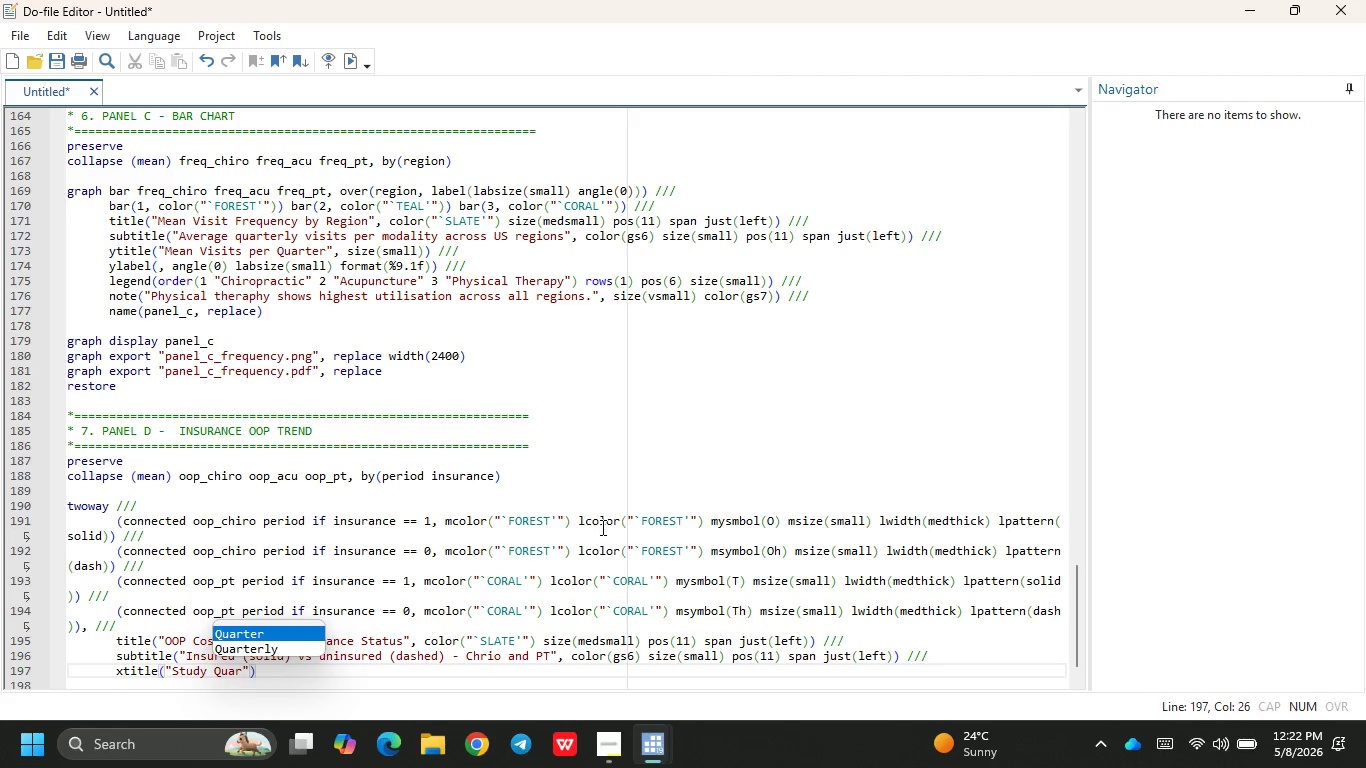 
key(Enter)
 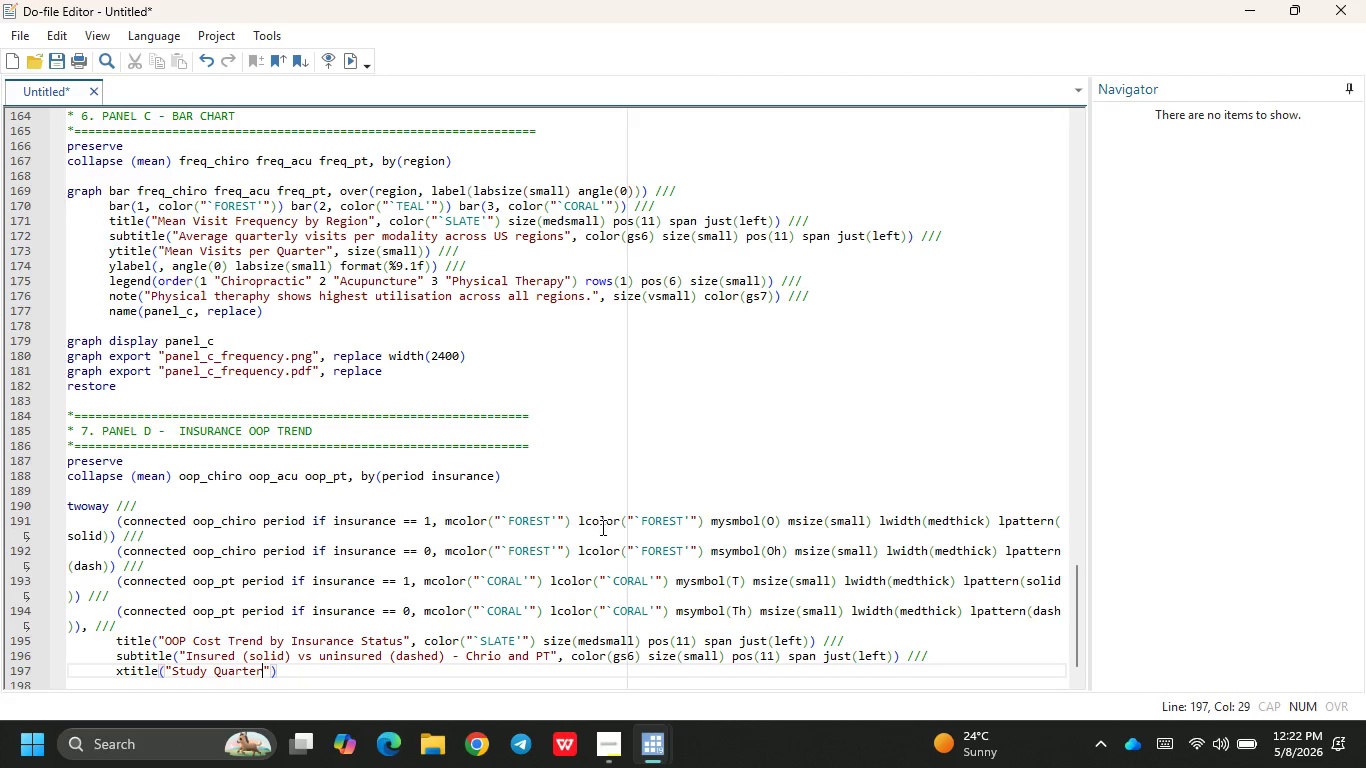 
key(ArrowRight)
 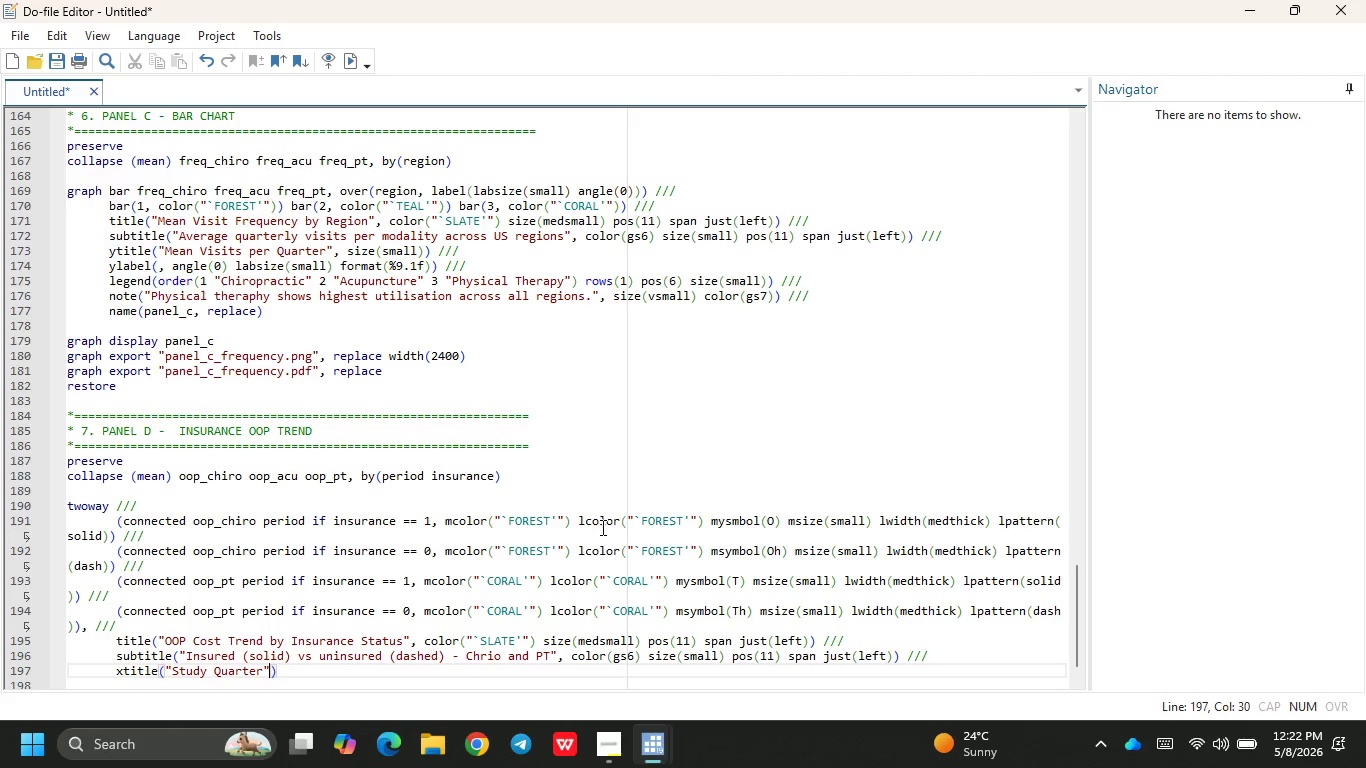 
type(.)
key(Backspace)
type(, size(small)
 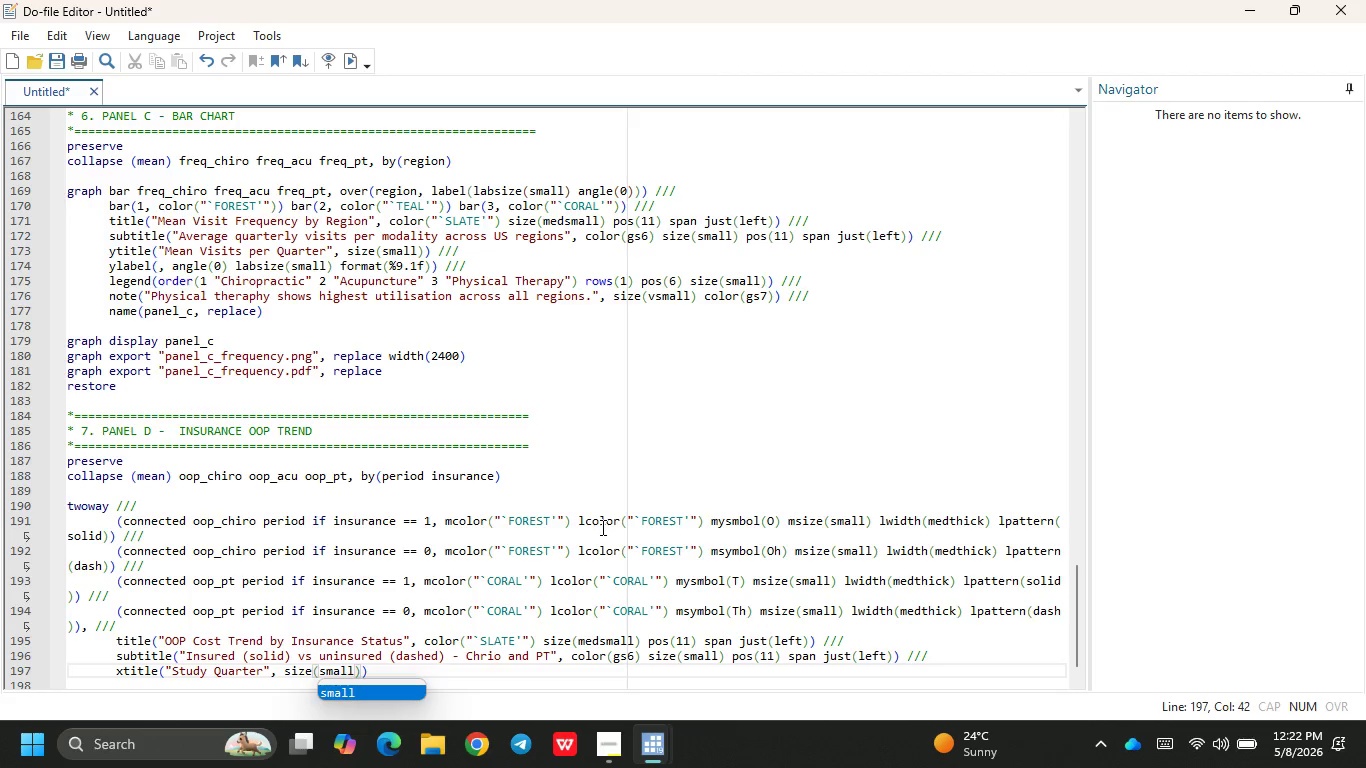 
key(ArrowRight)
 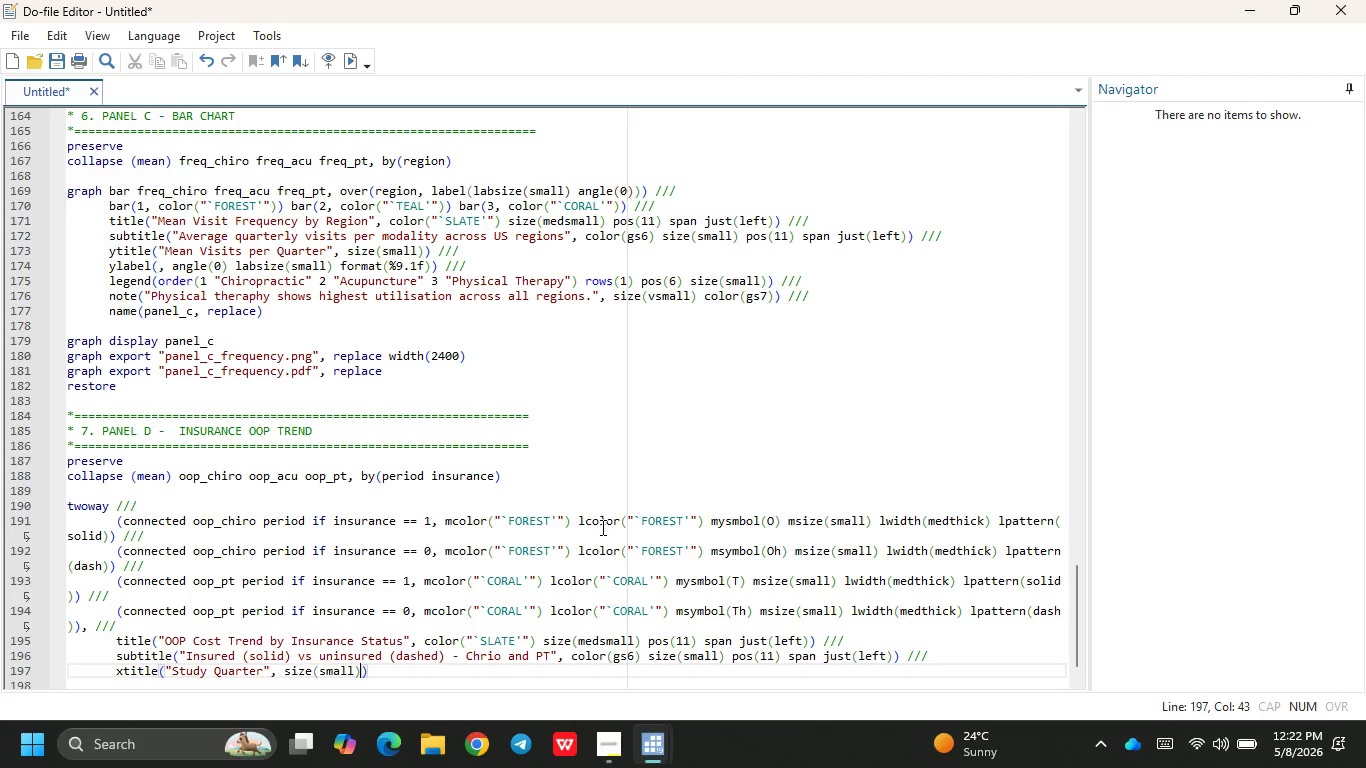 
key(ArrowRight)
 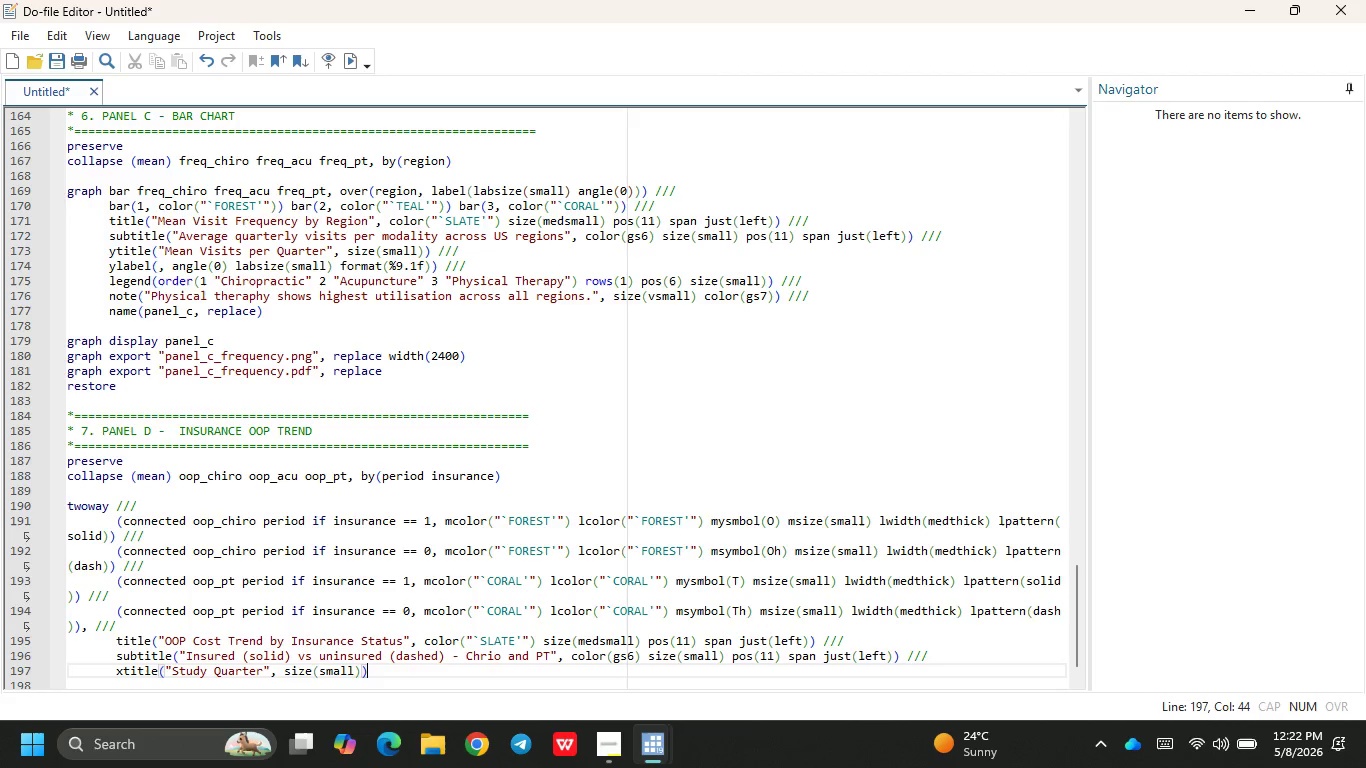 
key(Space)
 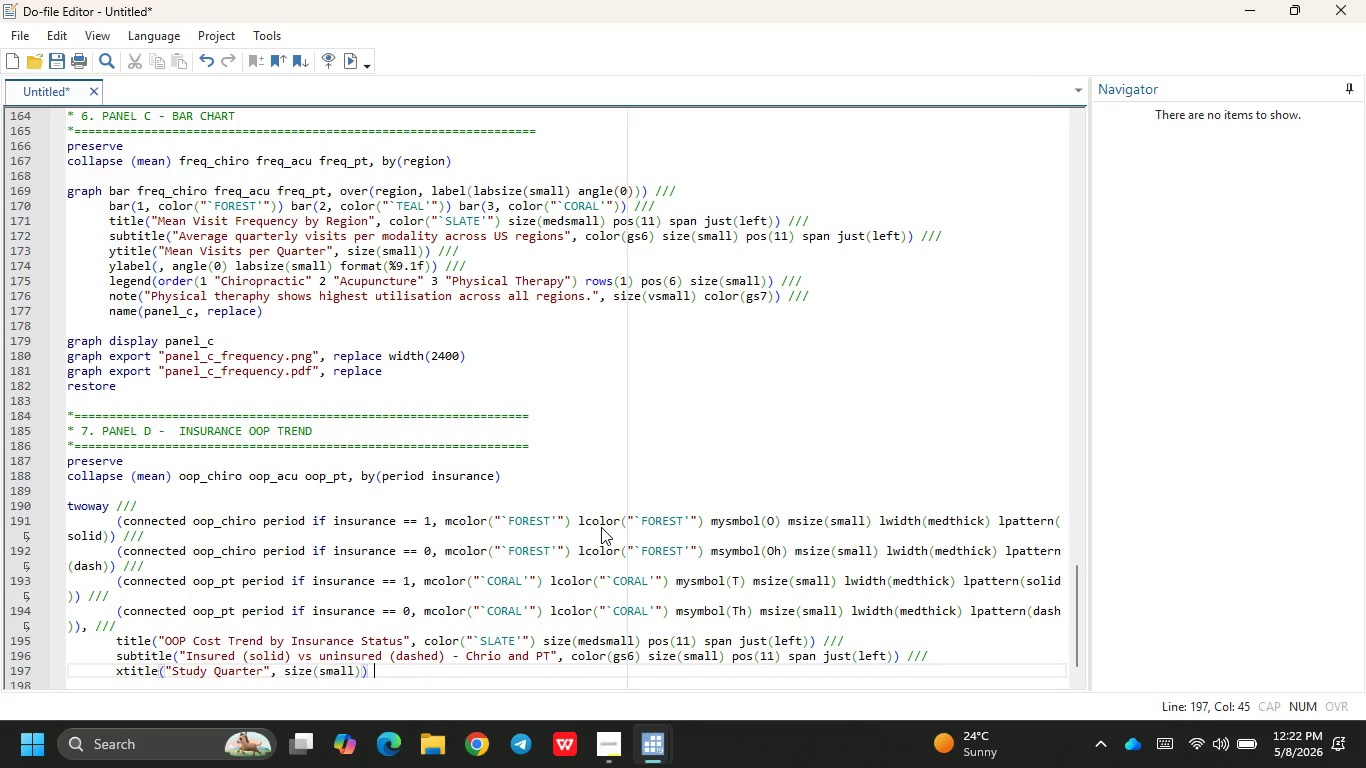 
key(Slash)
 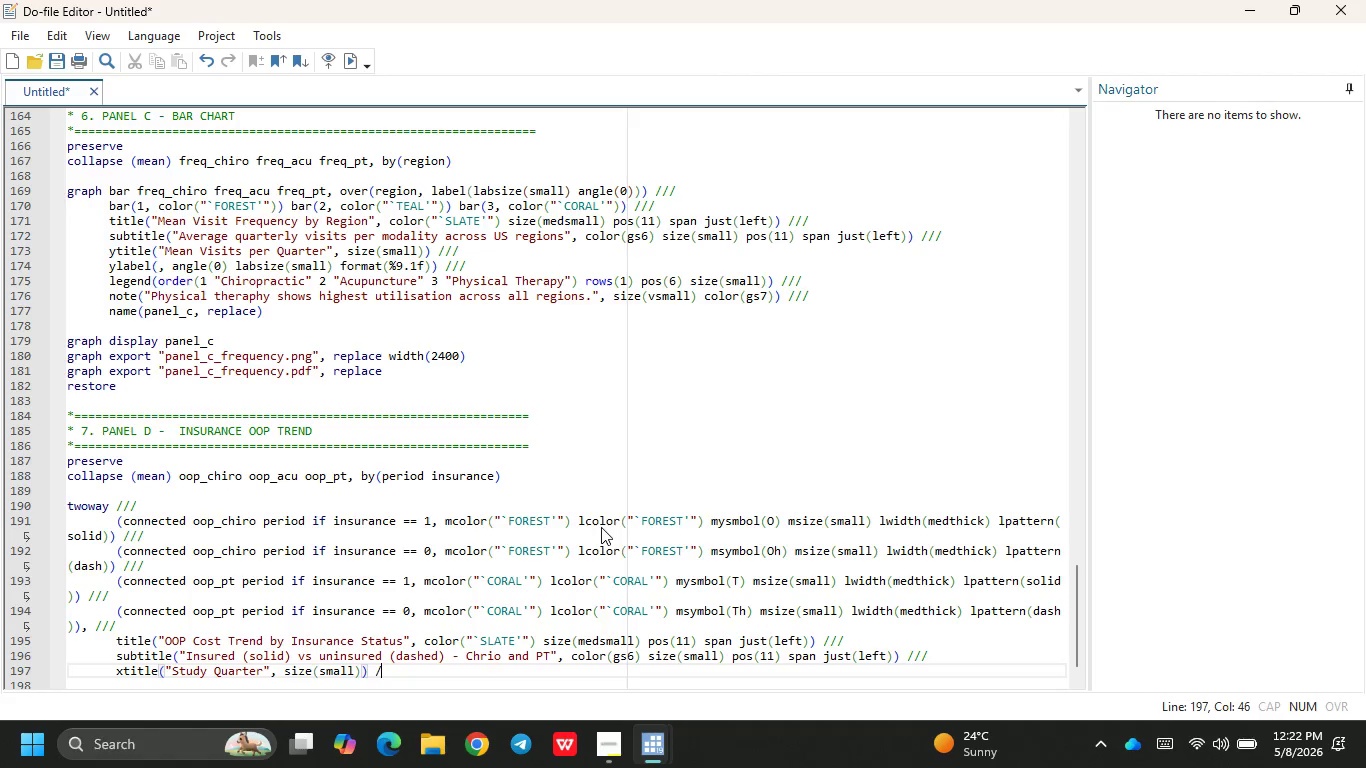 
key(Slash)
 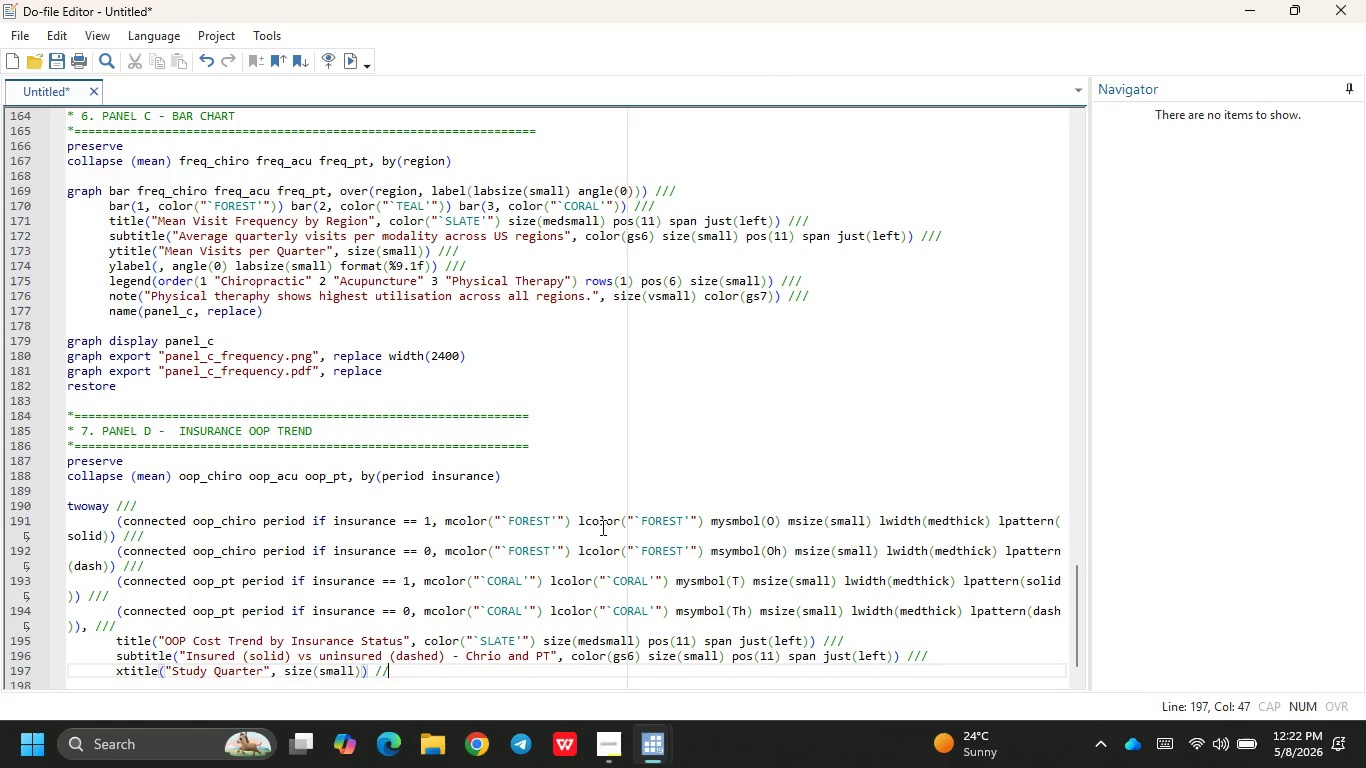 
key(Slash)
 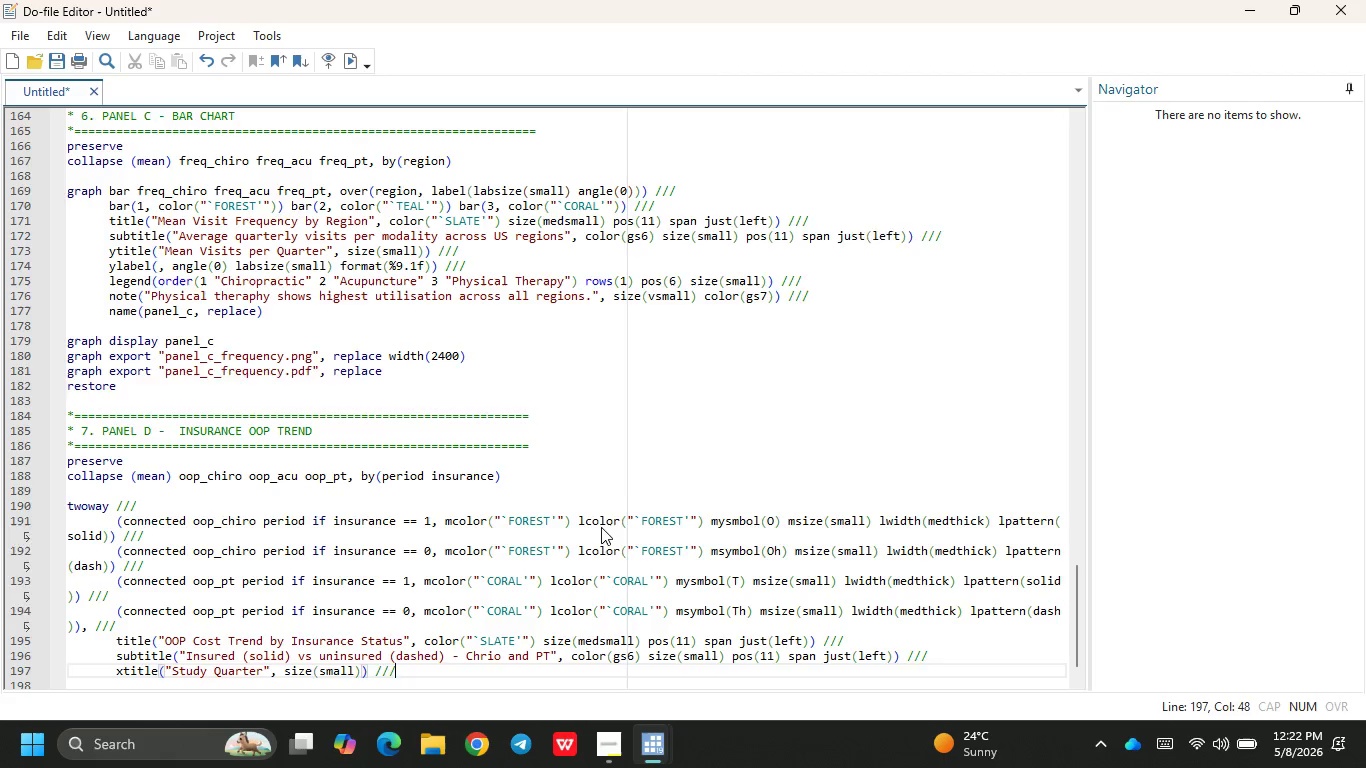 
key(Enter)
 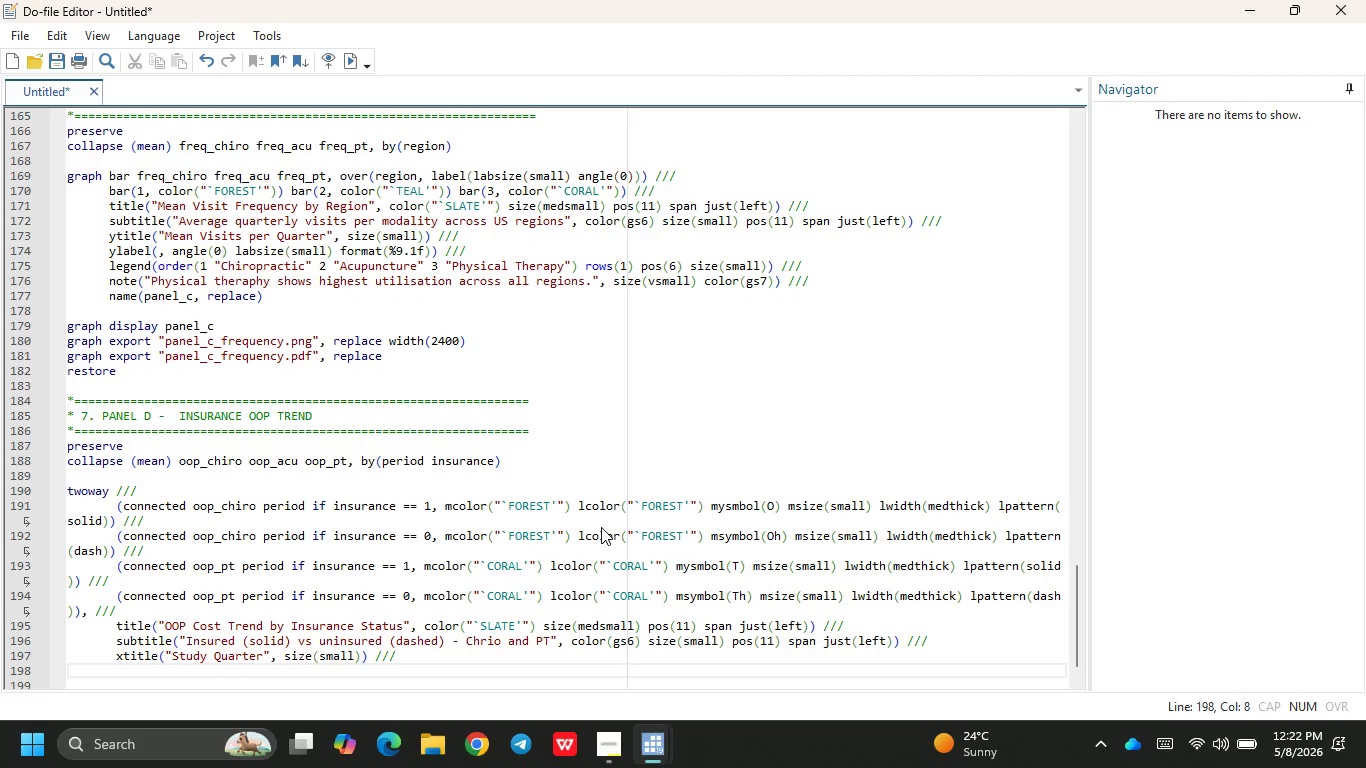 
wait(12.97)
 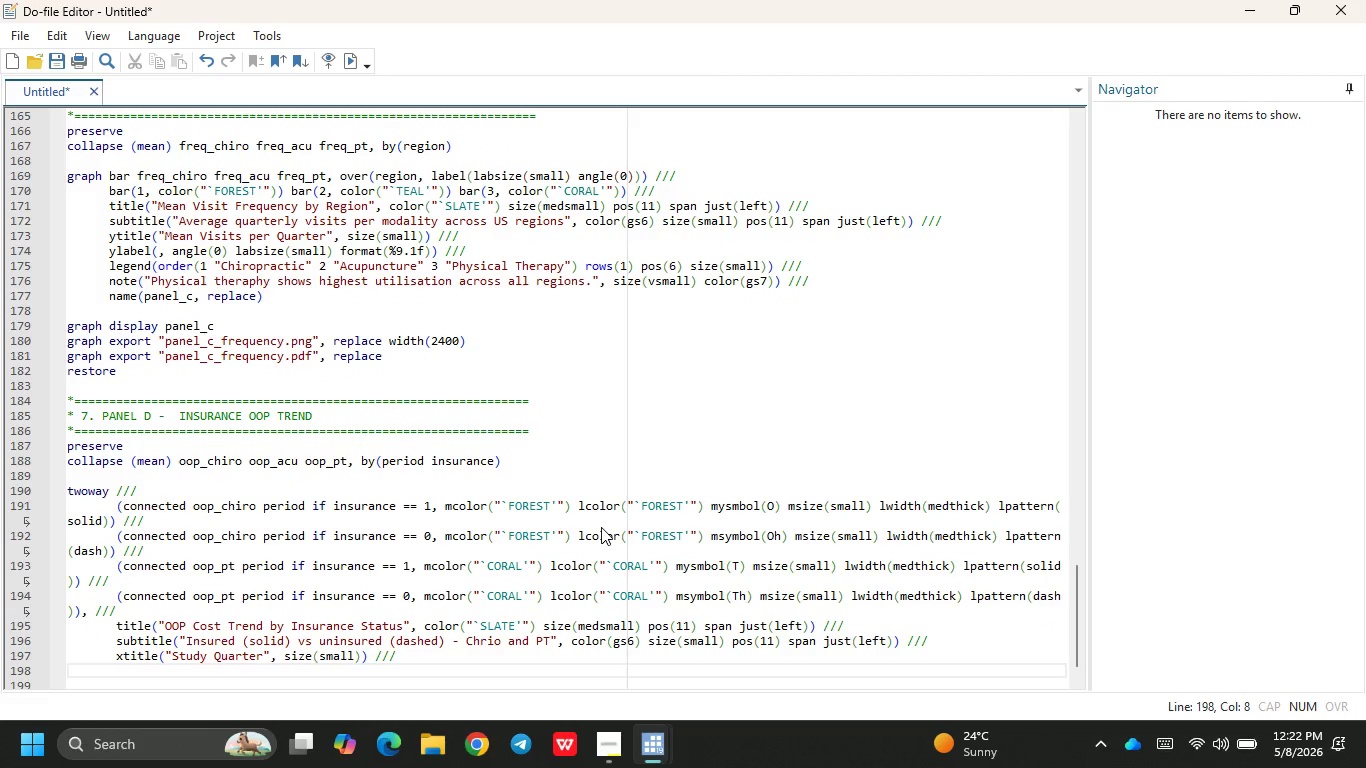 
type(ytitle(",em)
key(Backspace)
type(am )
key(Backspace)
key(Backspace)
key(Backspace)
key(Backspace)
key(Backspace)
type(Mean OOP Cost (USD)
 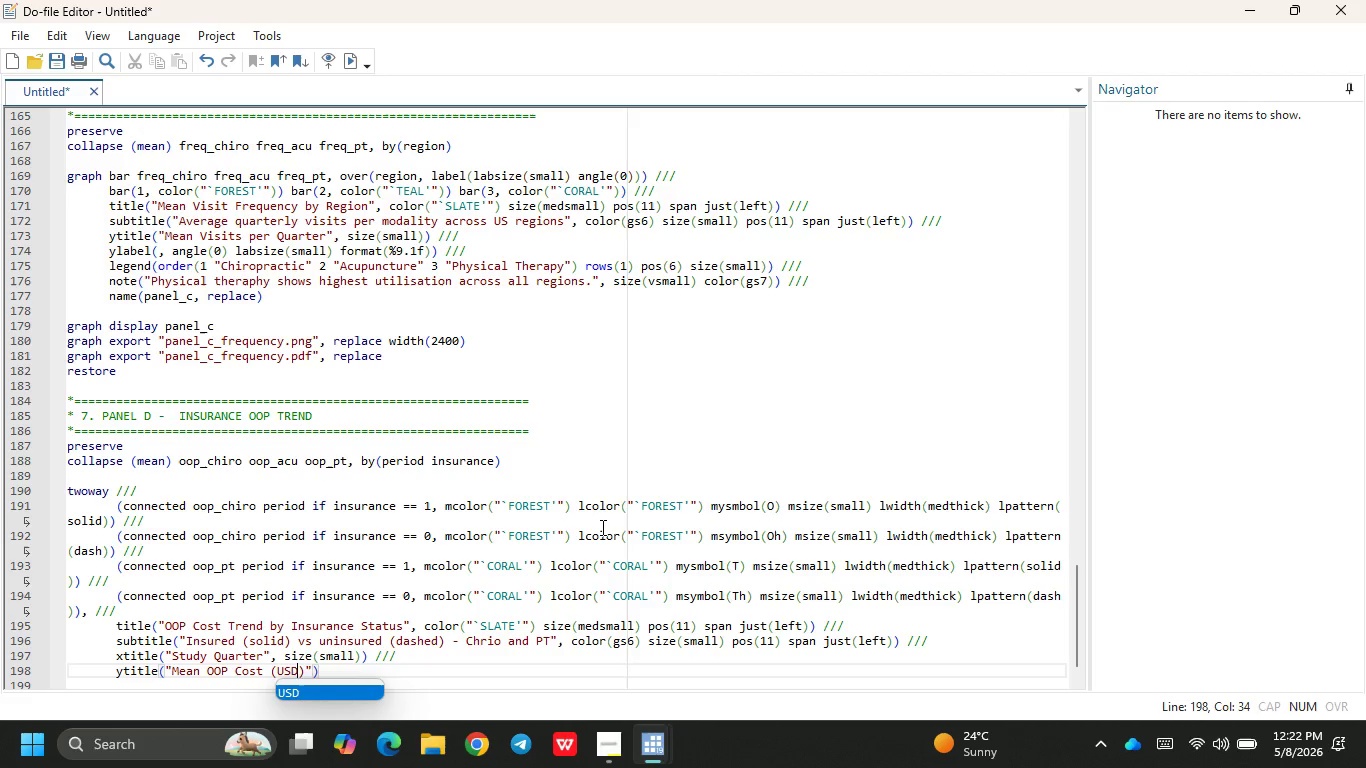 
key(ArrowRight)
 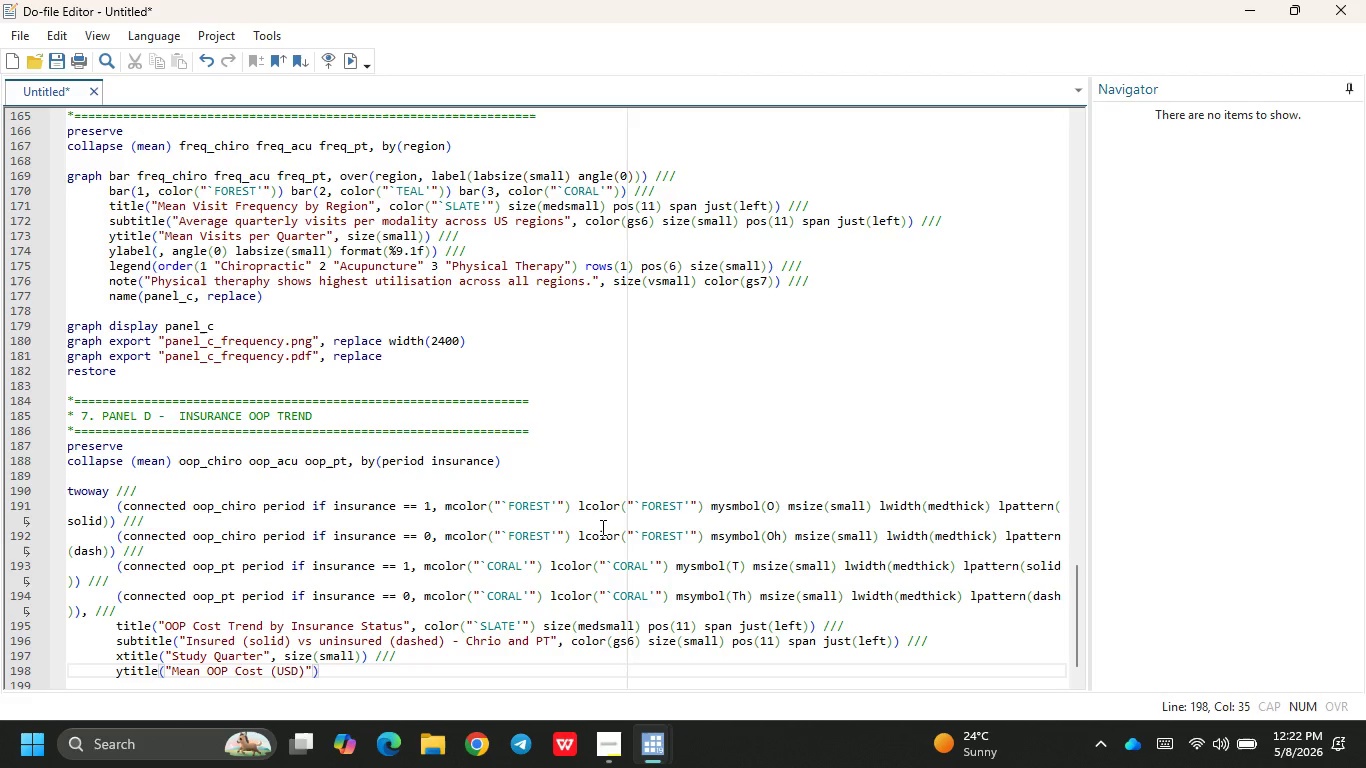 
key(ArrowRight)
 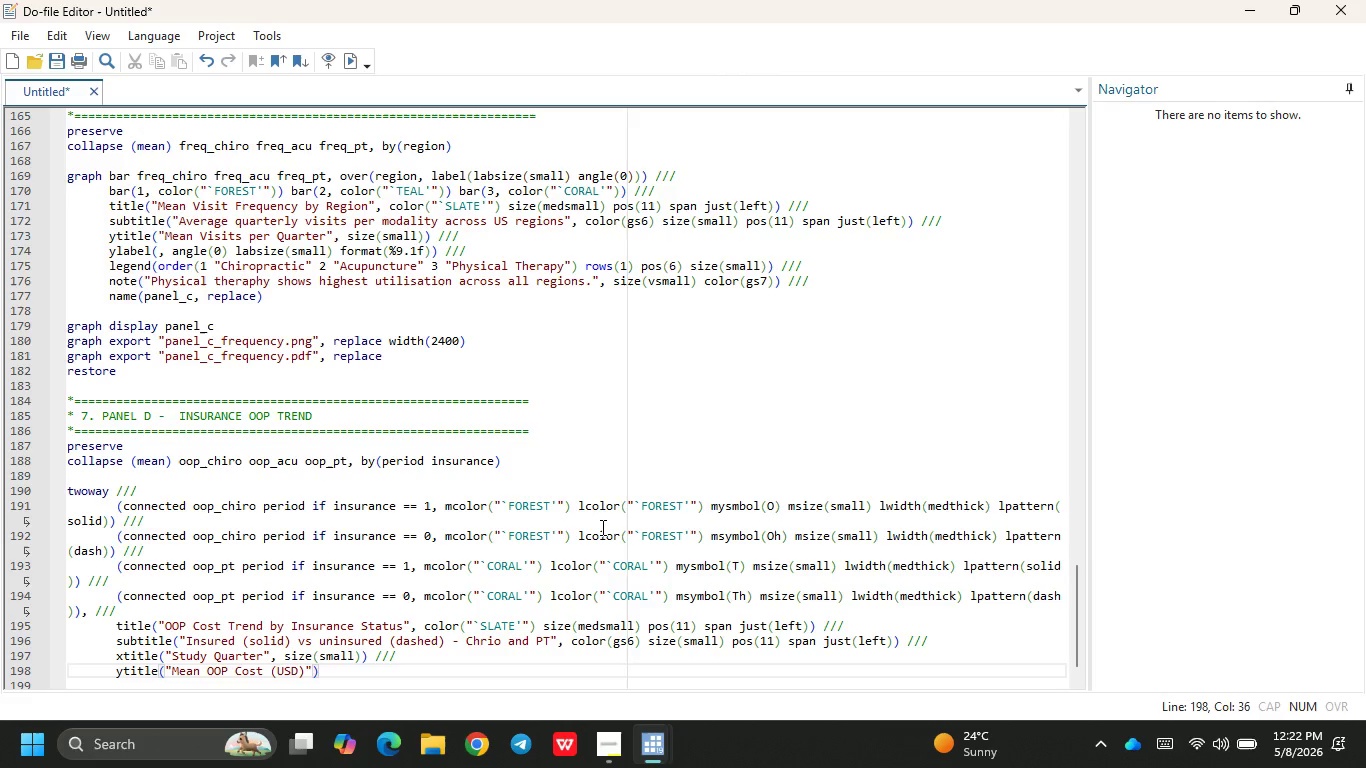 
type(, size(small)
 